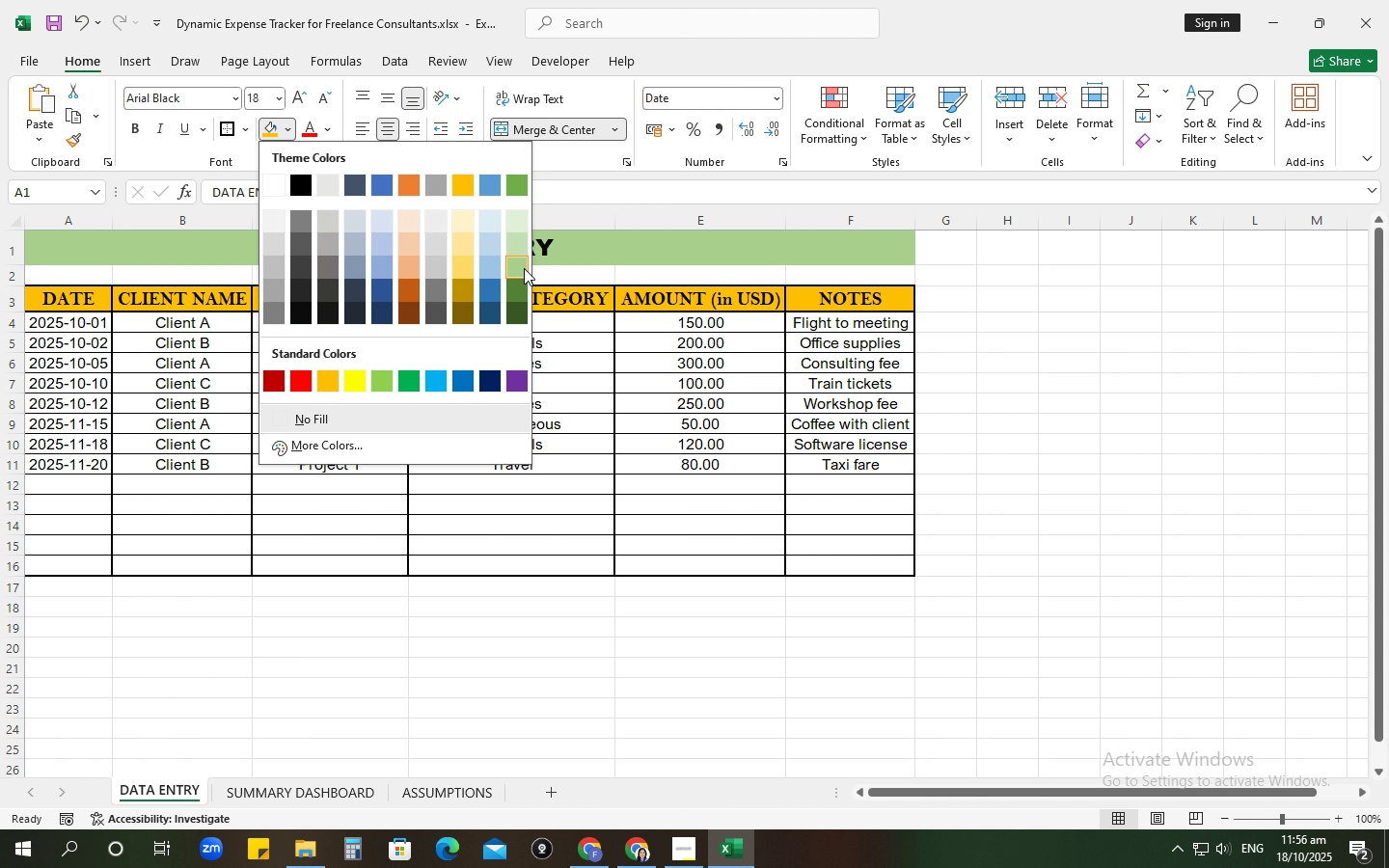 
key(Control+C)
 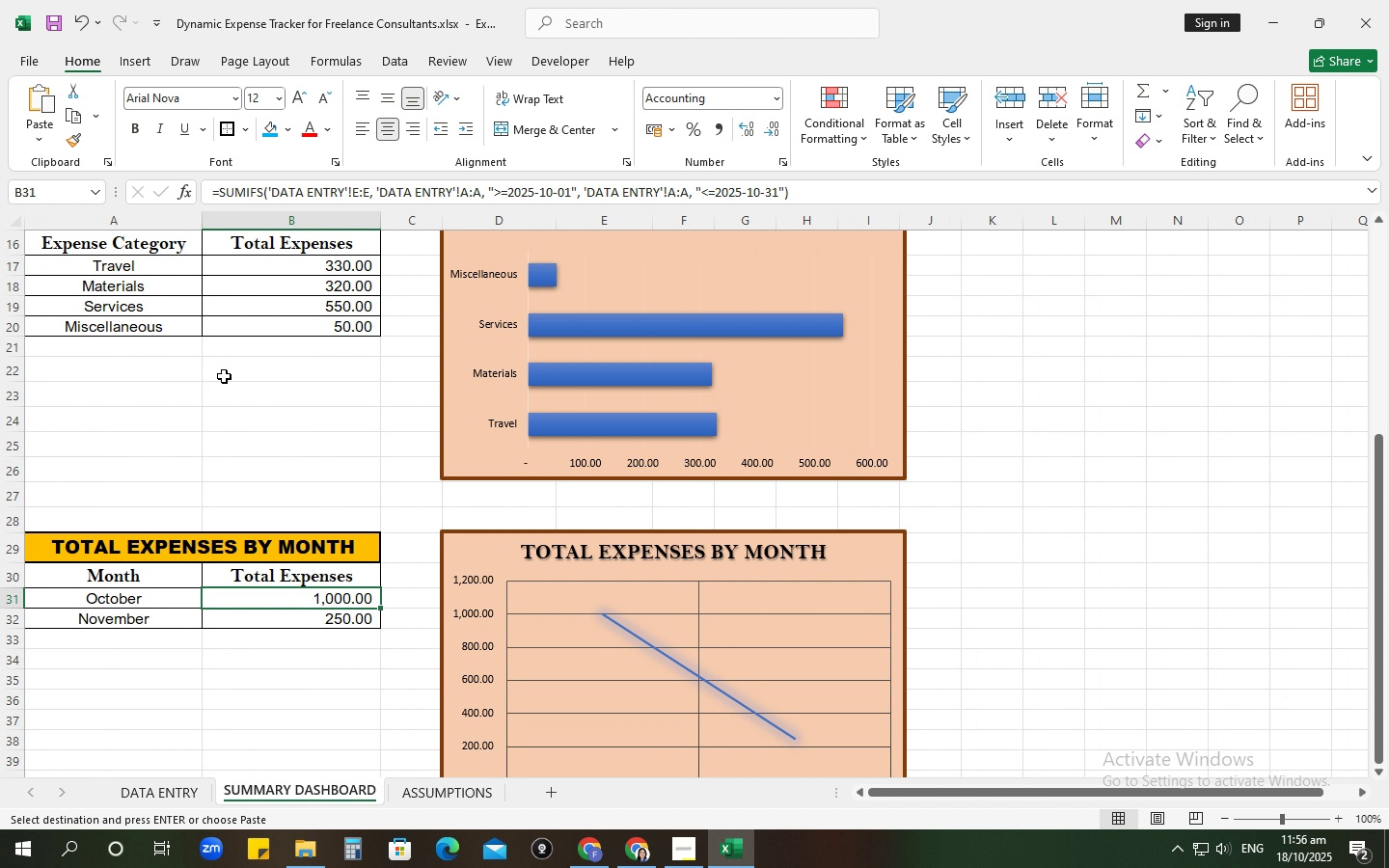 
scroll: coordinate [257, 458], scroll_direction: up, amount: 9.0
 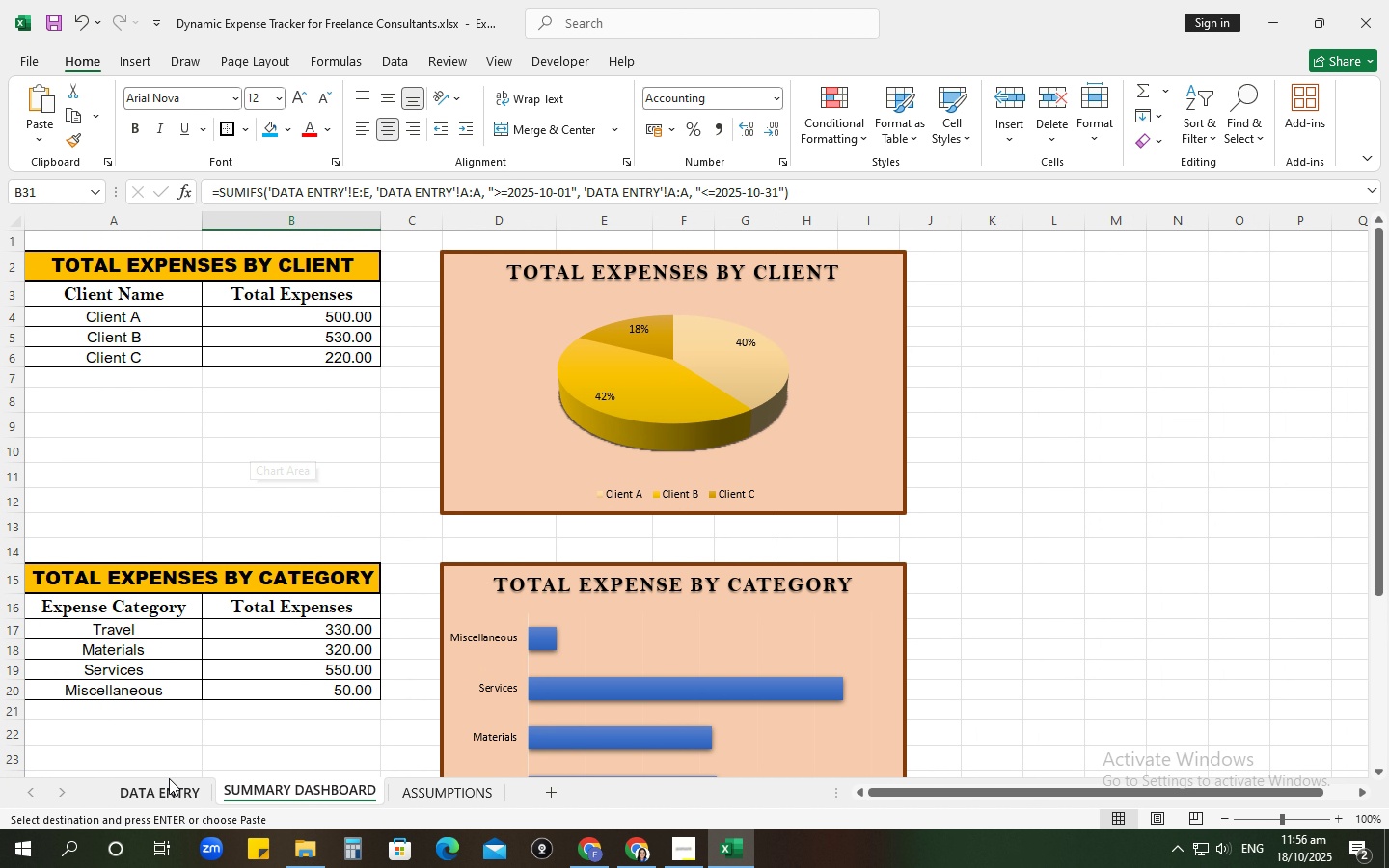 
left_click([168, 778])
 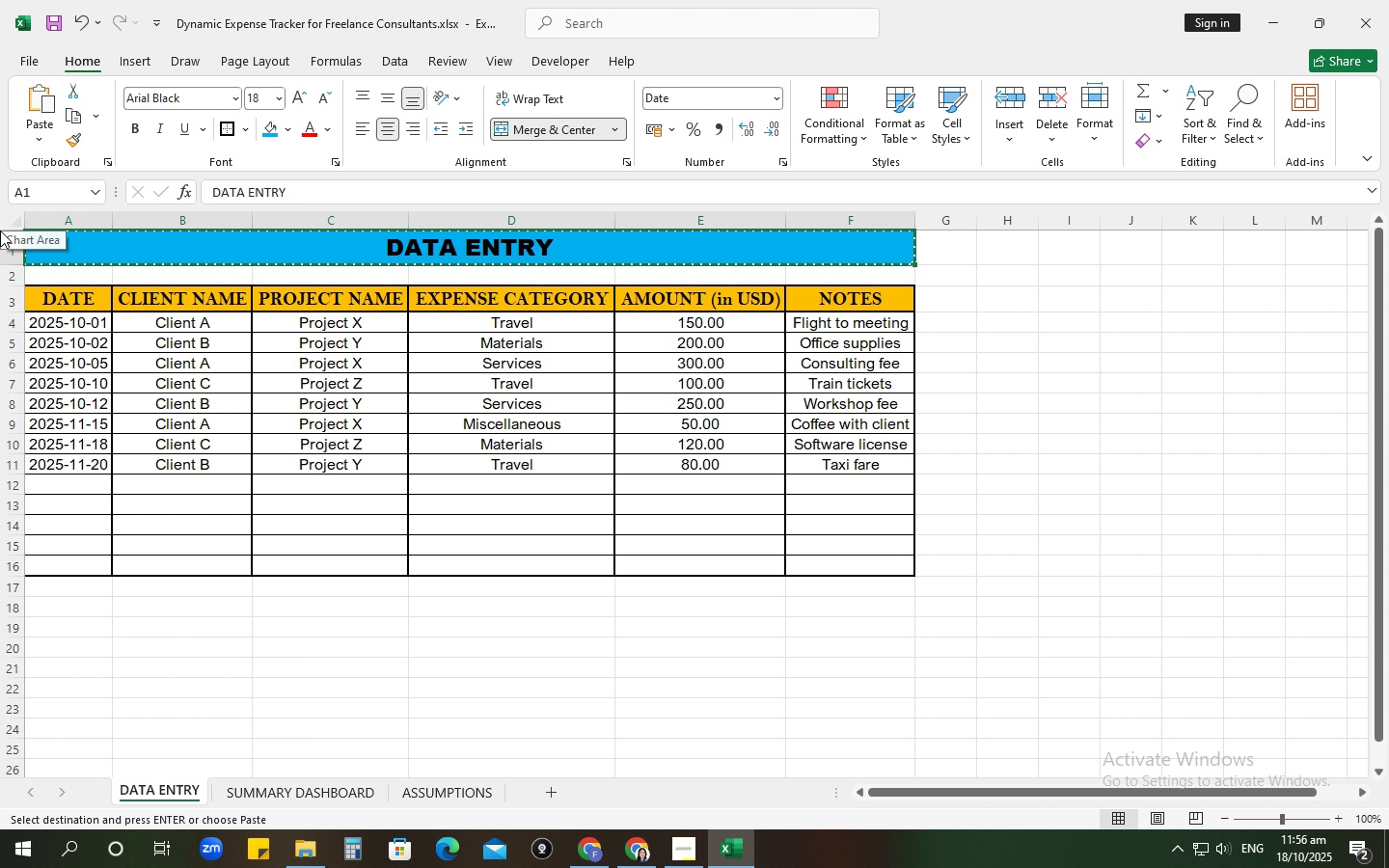 
left_click([1, 241])
 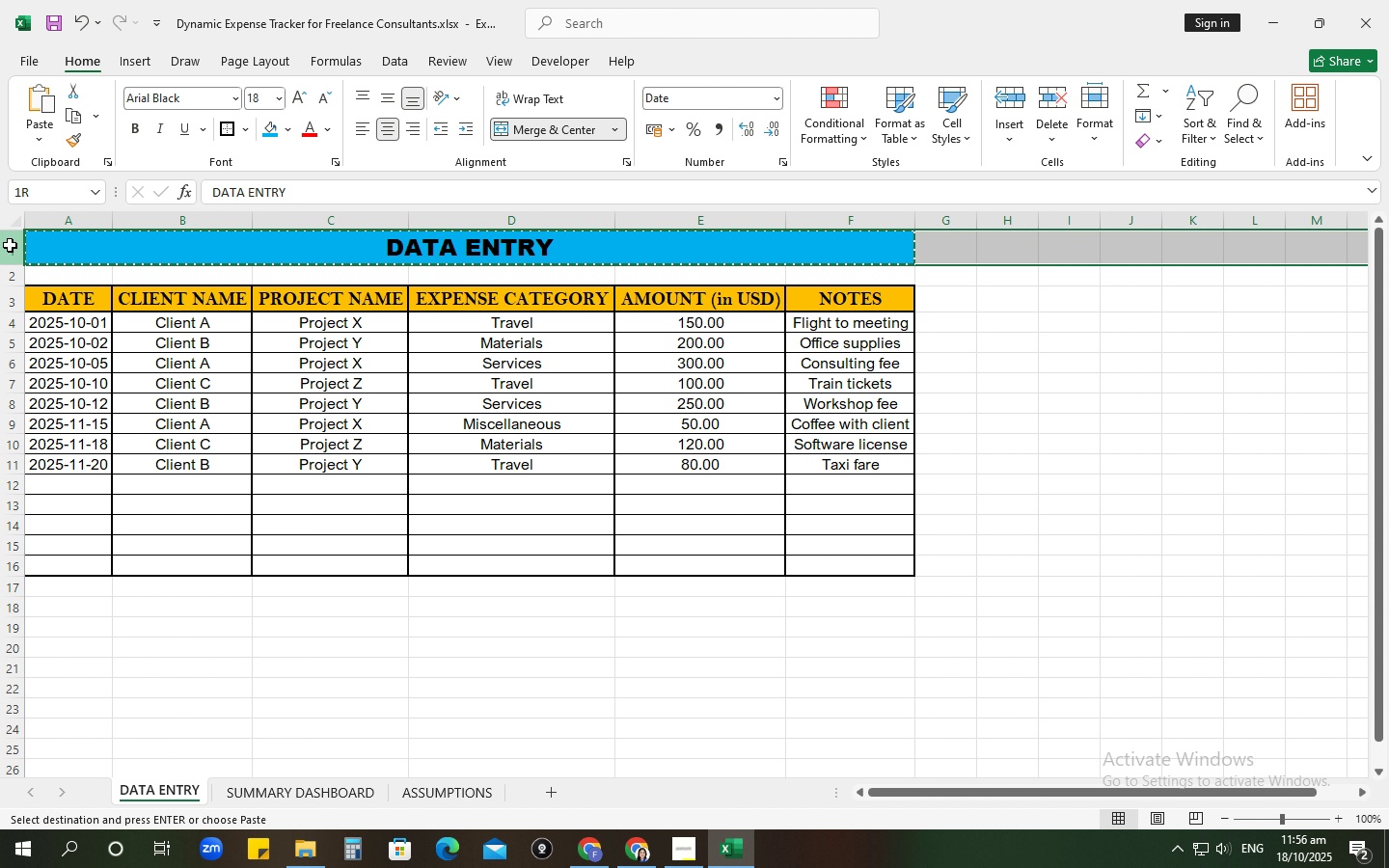 
left_click([10, 245])
 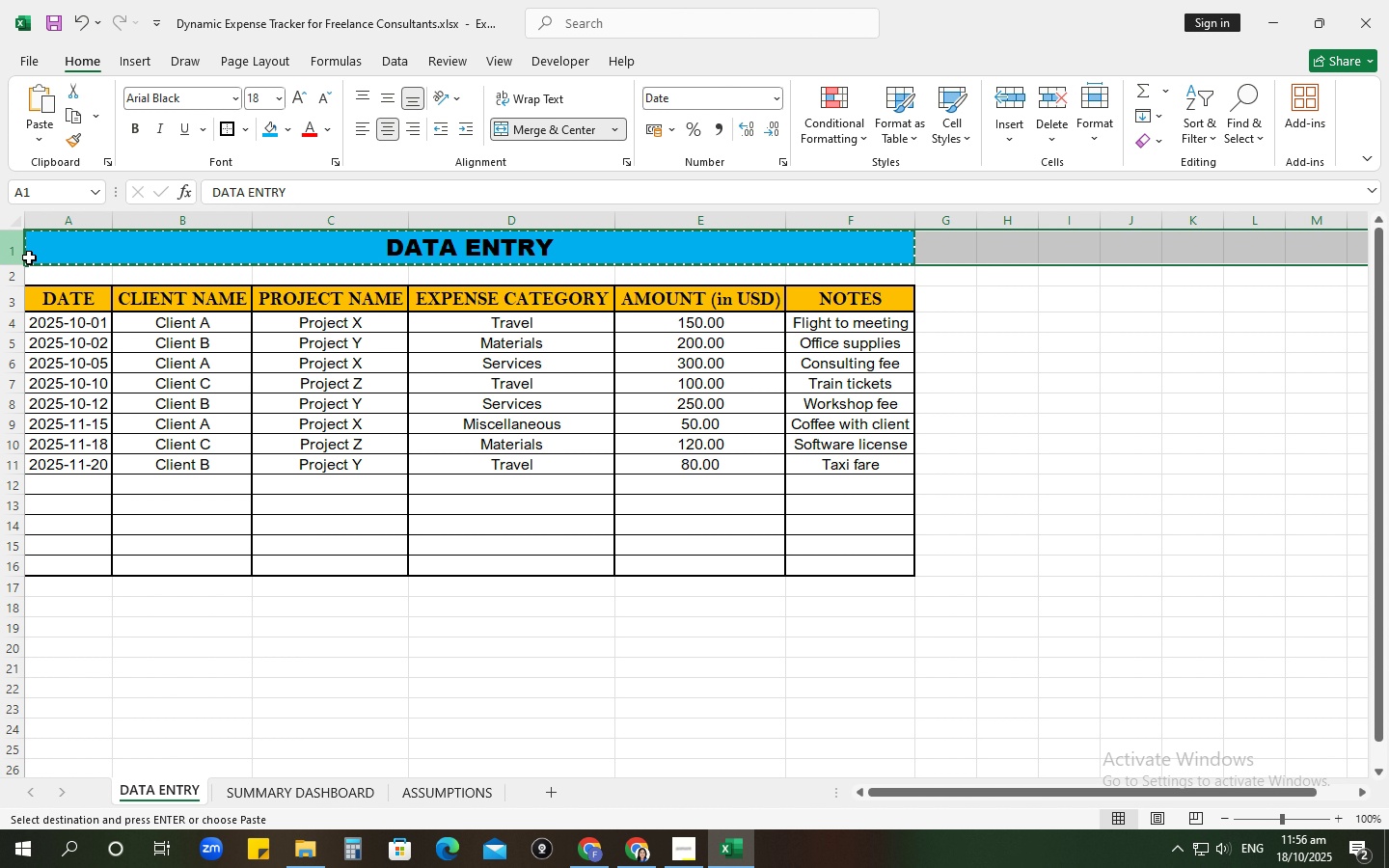 
key(Control+C)
 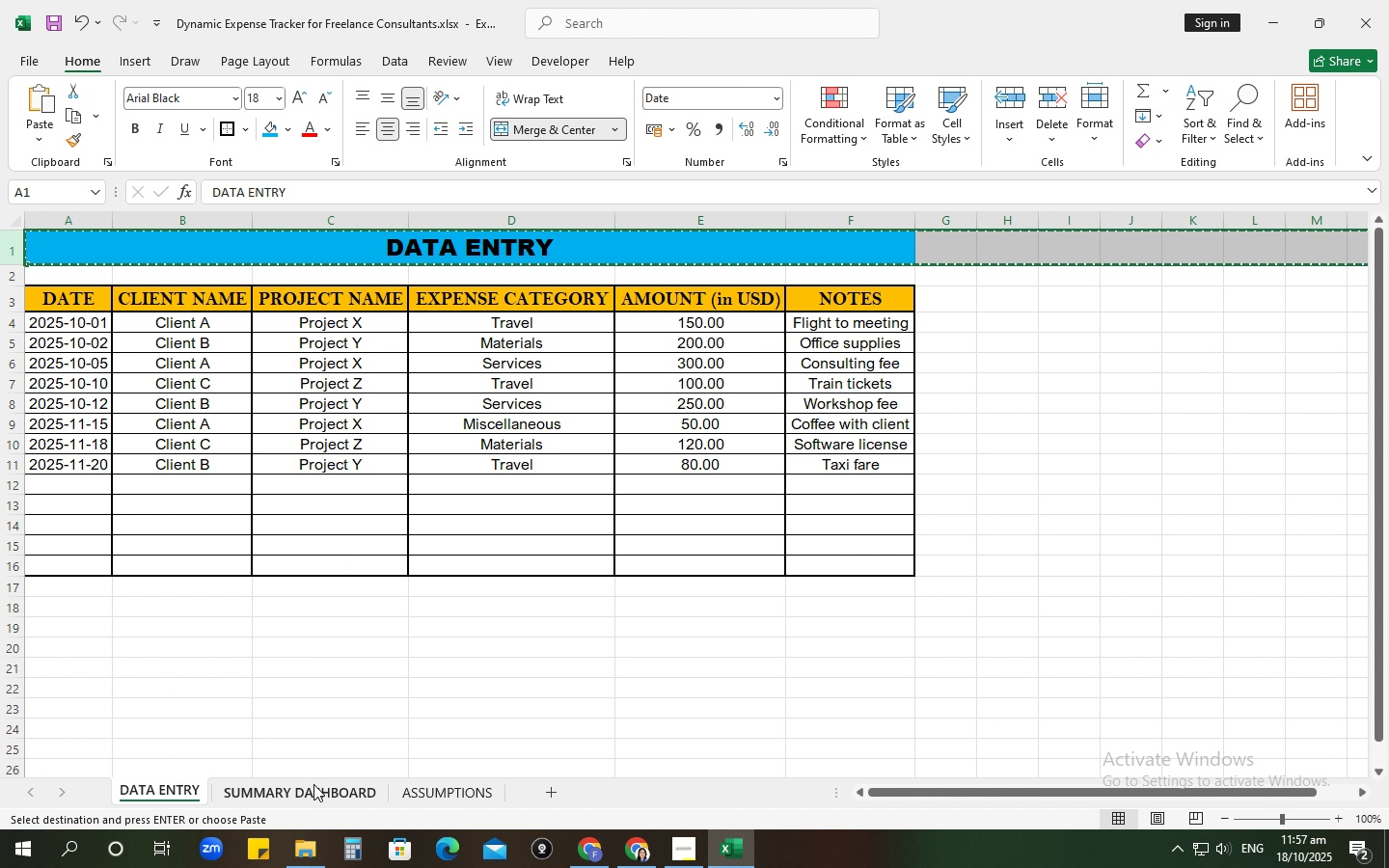 
left_click([313, 788])
 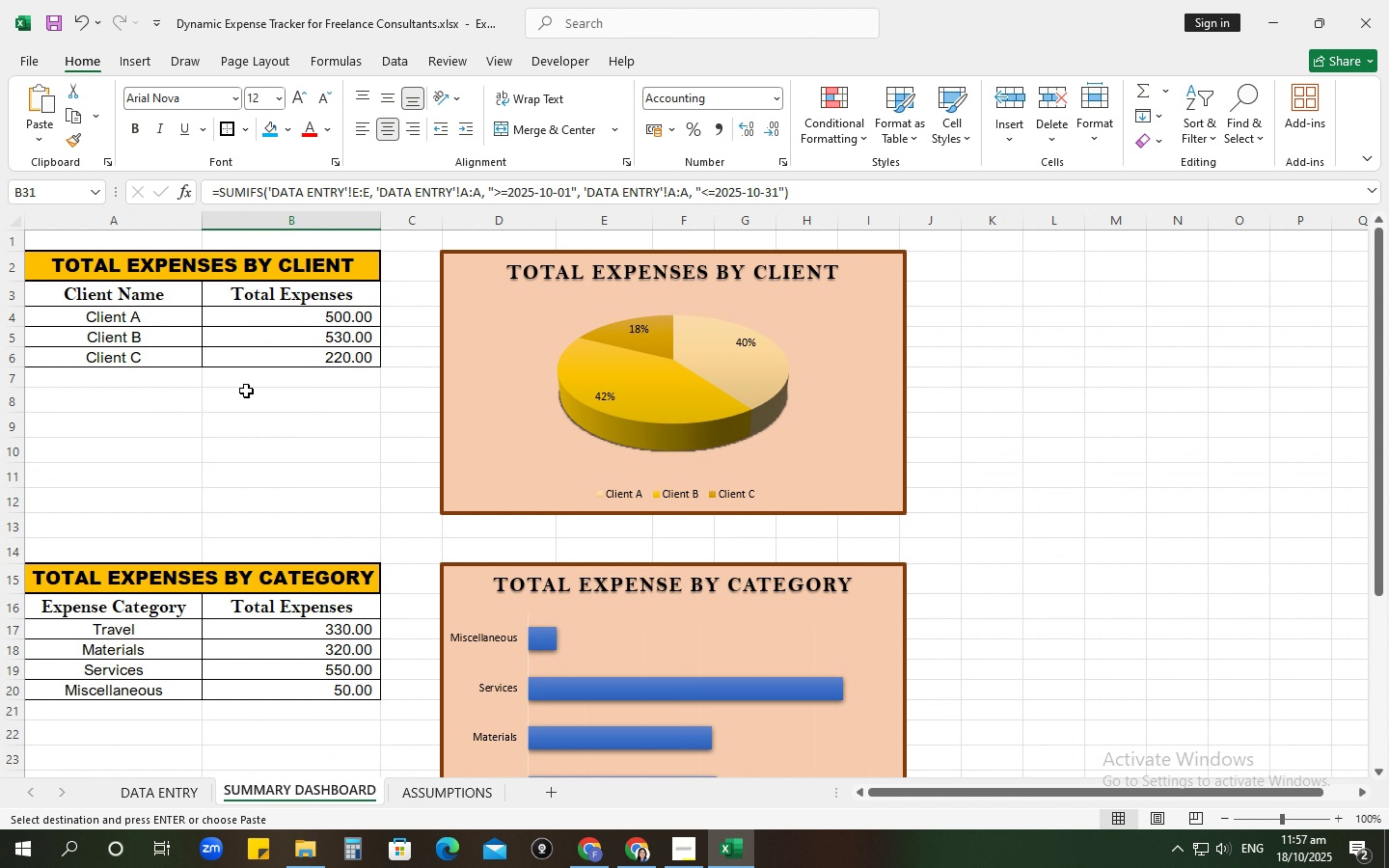 
scroll: coordinate [246, 391], scroll_direction: up, amount: 5.0
 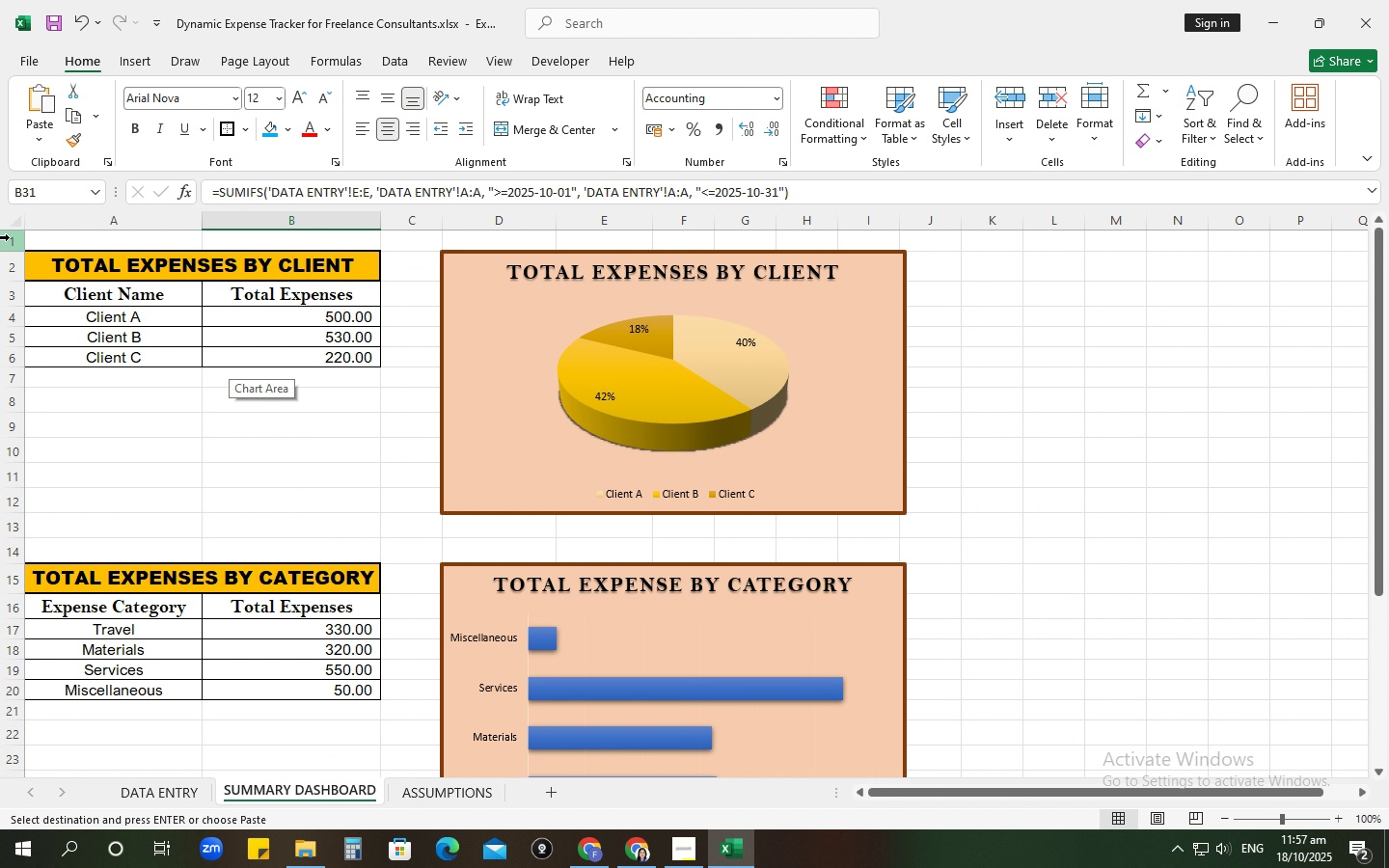 
left_click([10, 237])
 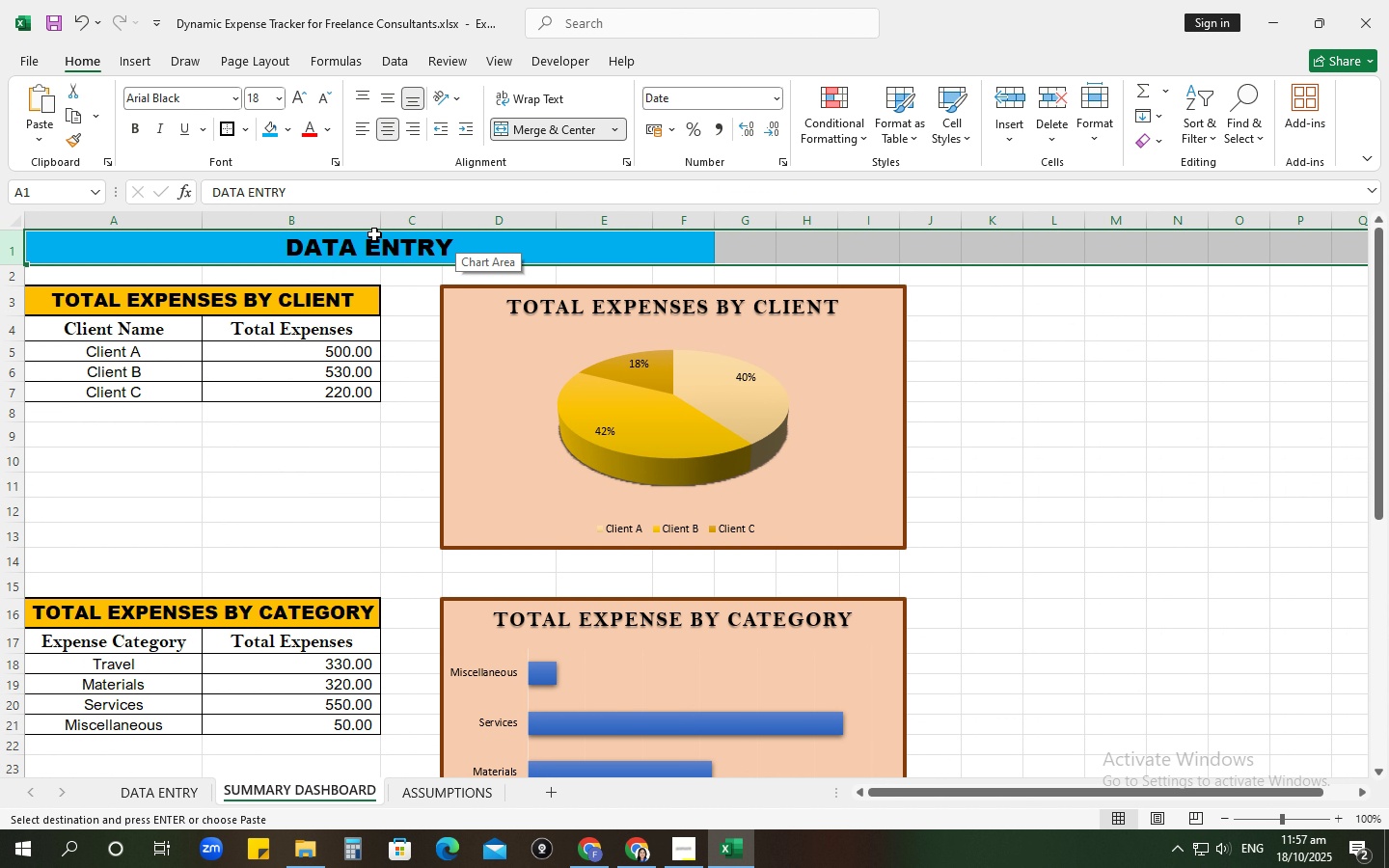 
left_click_drag(start_coordinate=[222, 248], to_coordinate=[899, 258])
 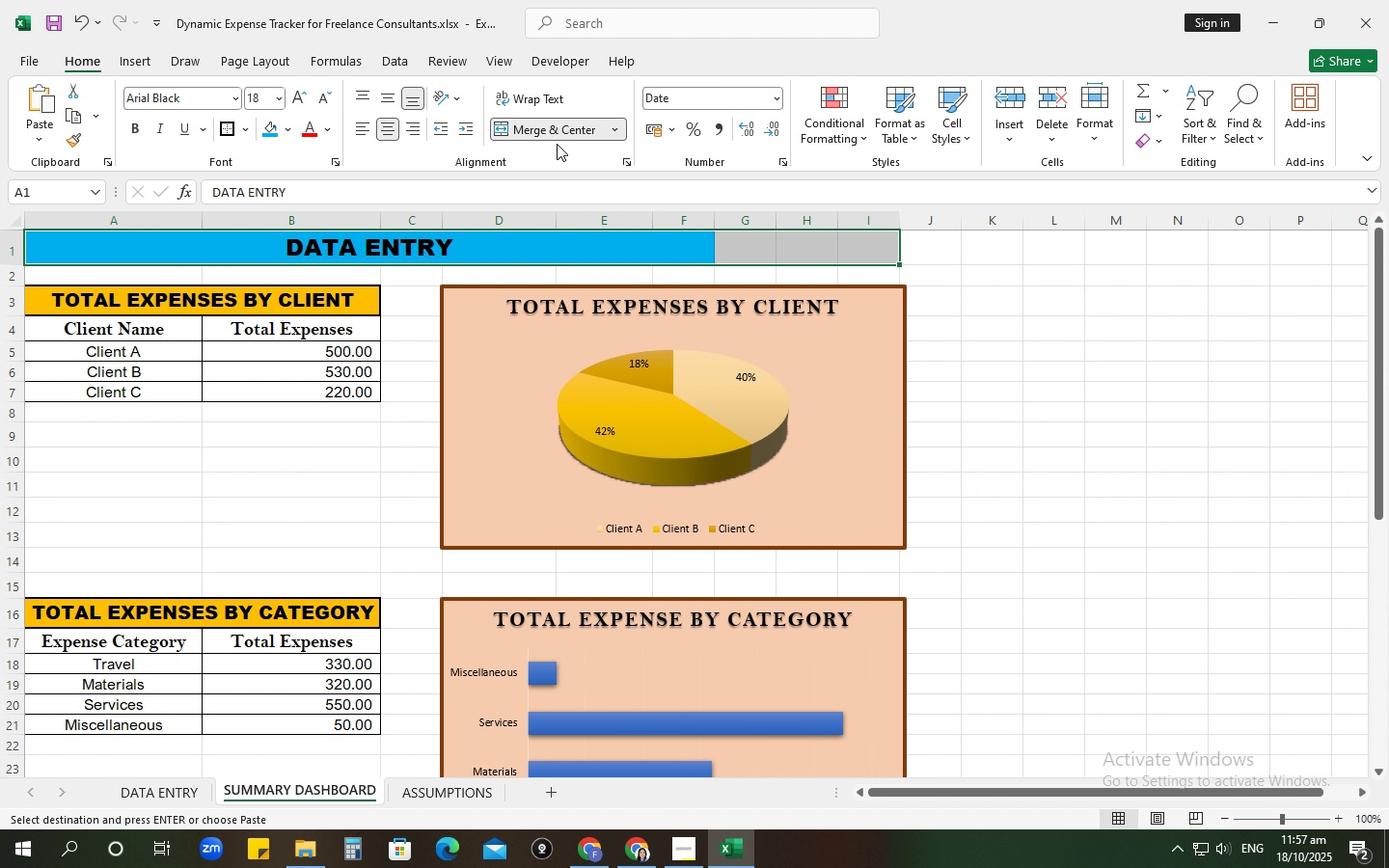 
left_click([544, 127])
 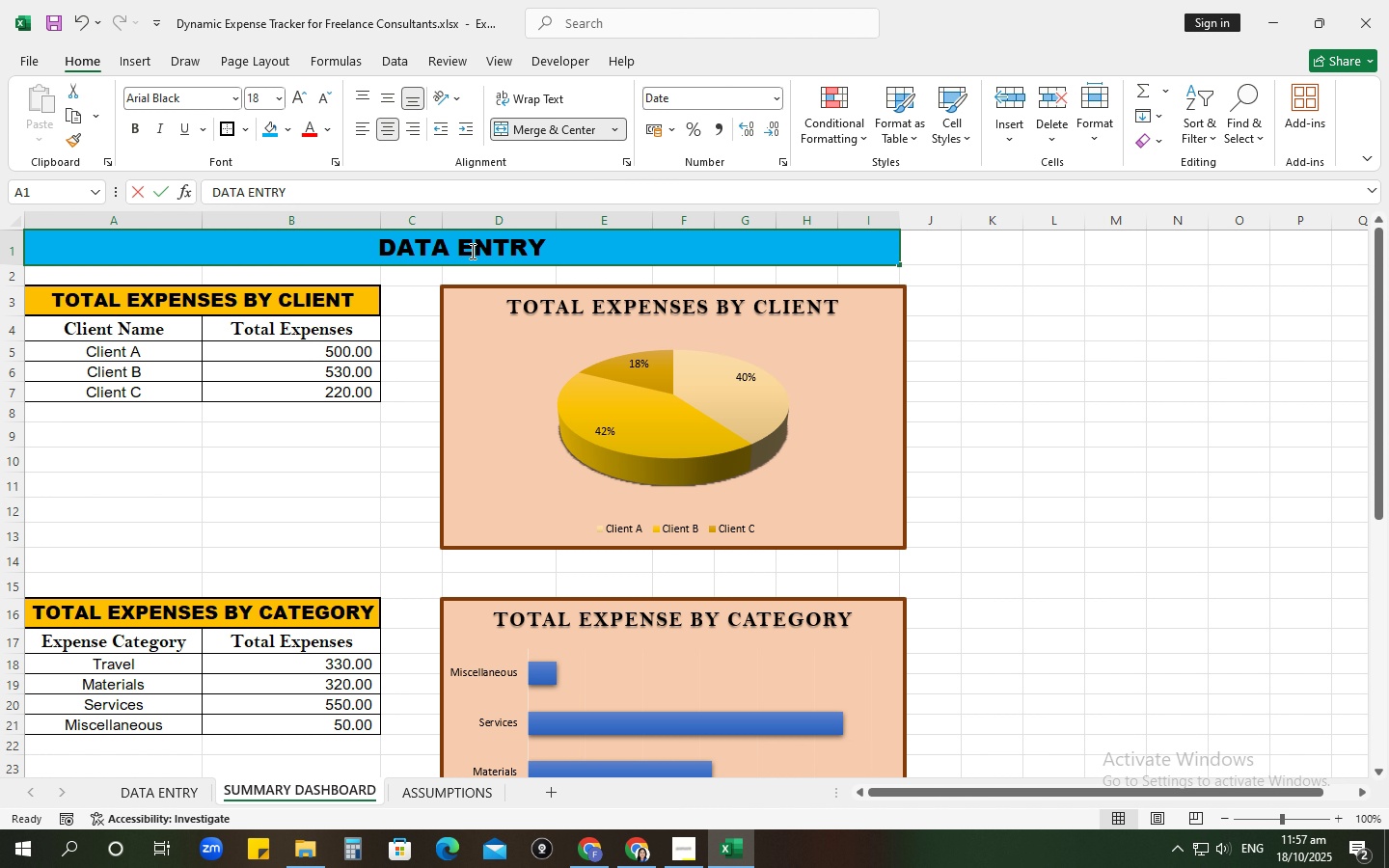 
type(SUMMARY DASHBOARD)
 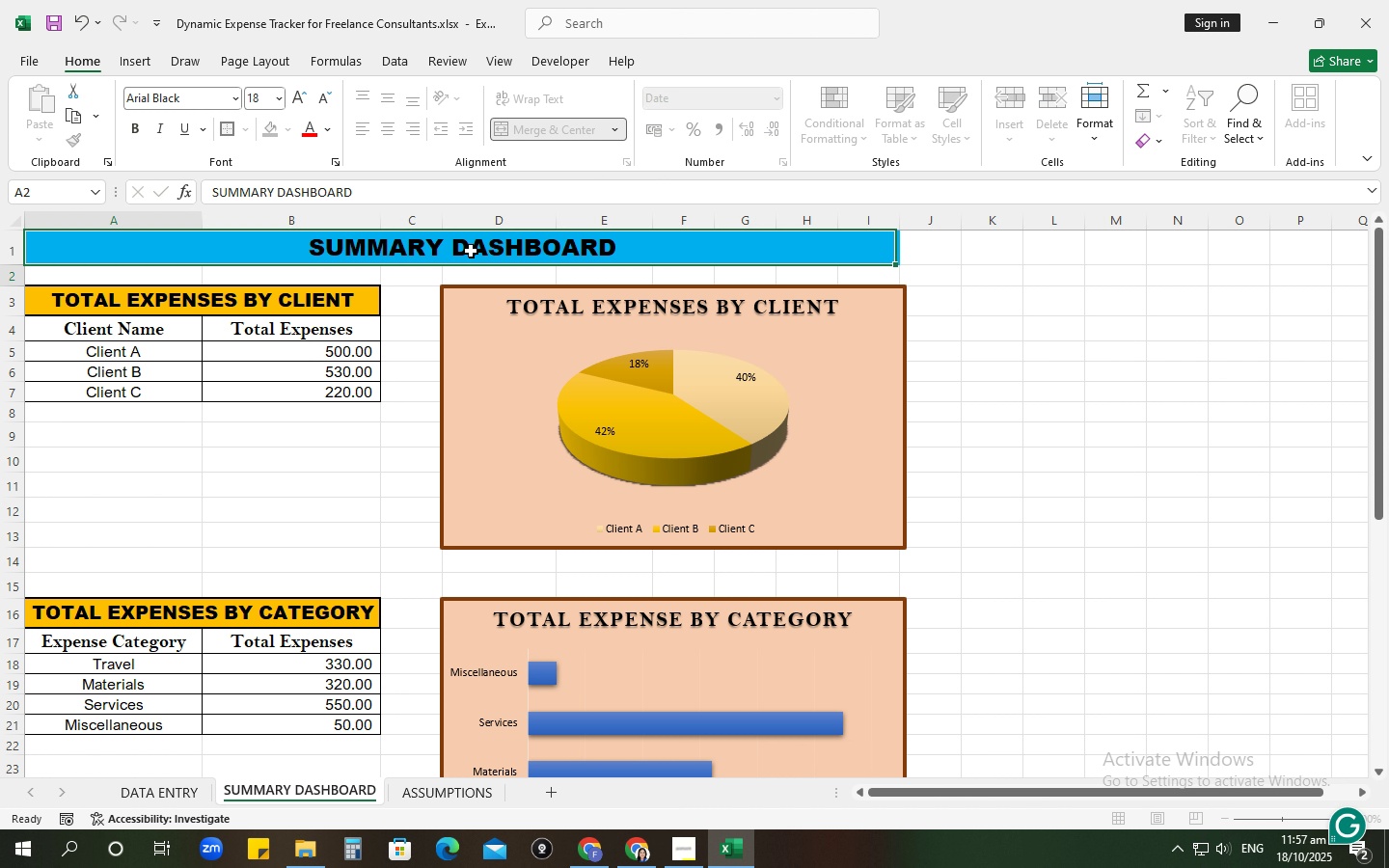 
key(Enter)
 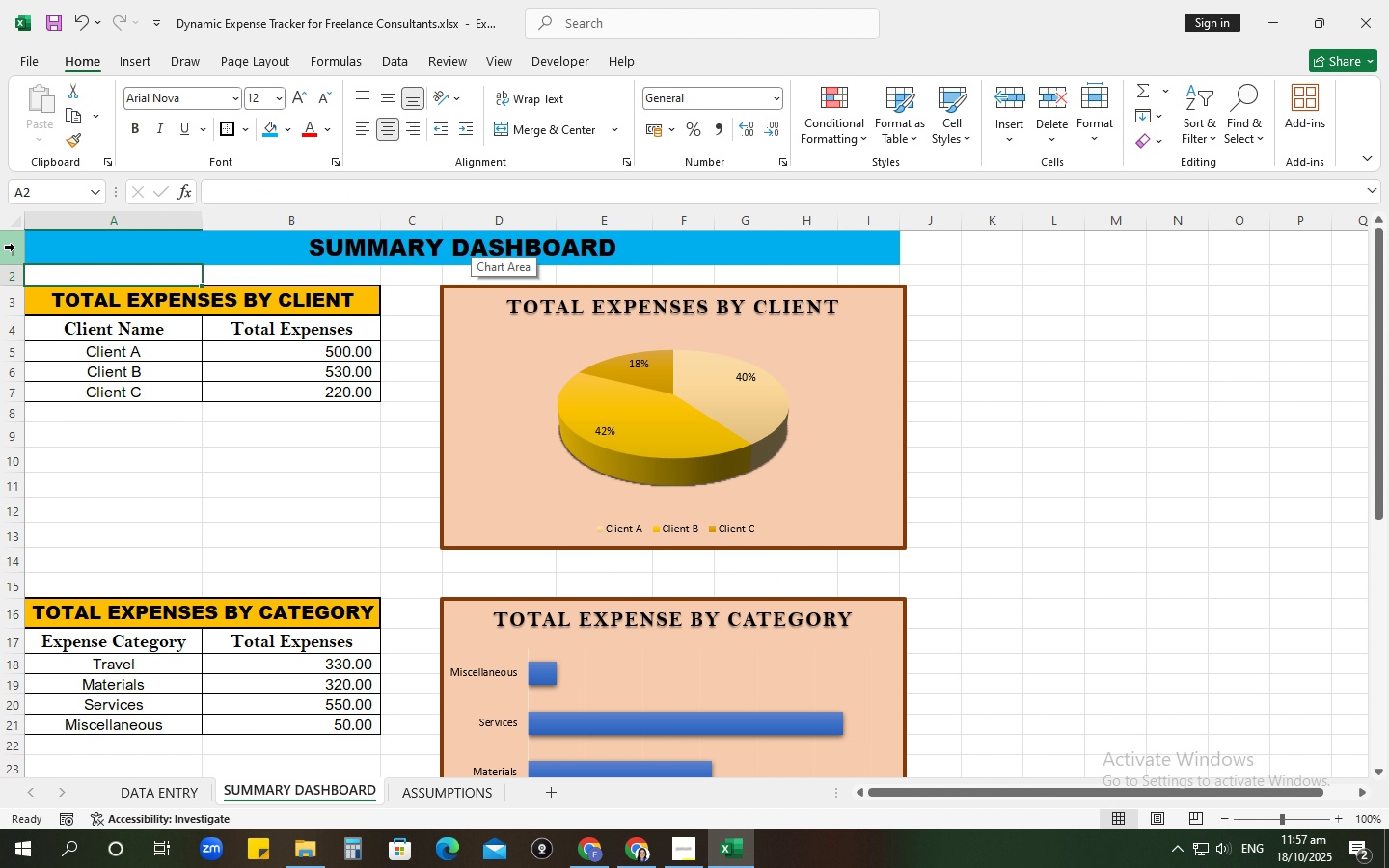 
key(Control+C)
 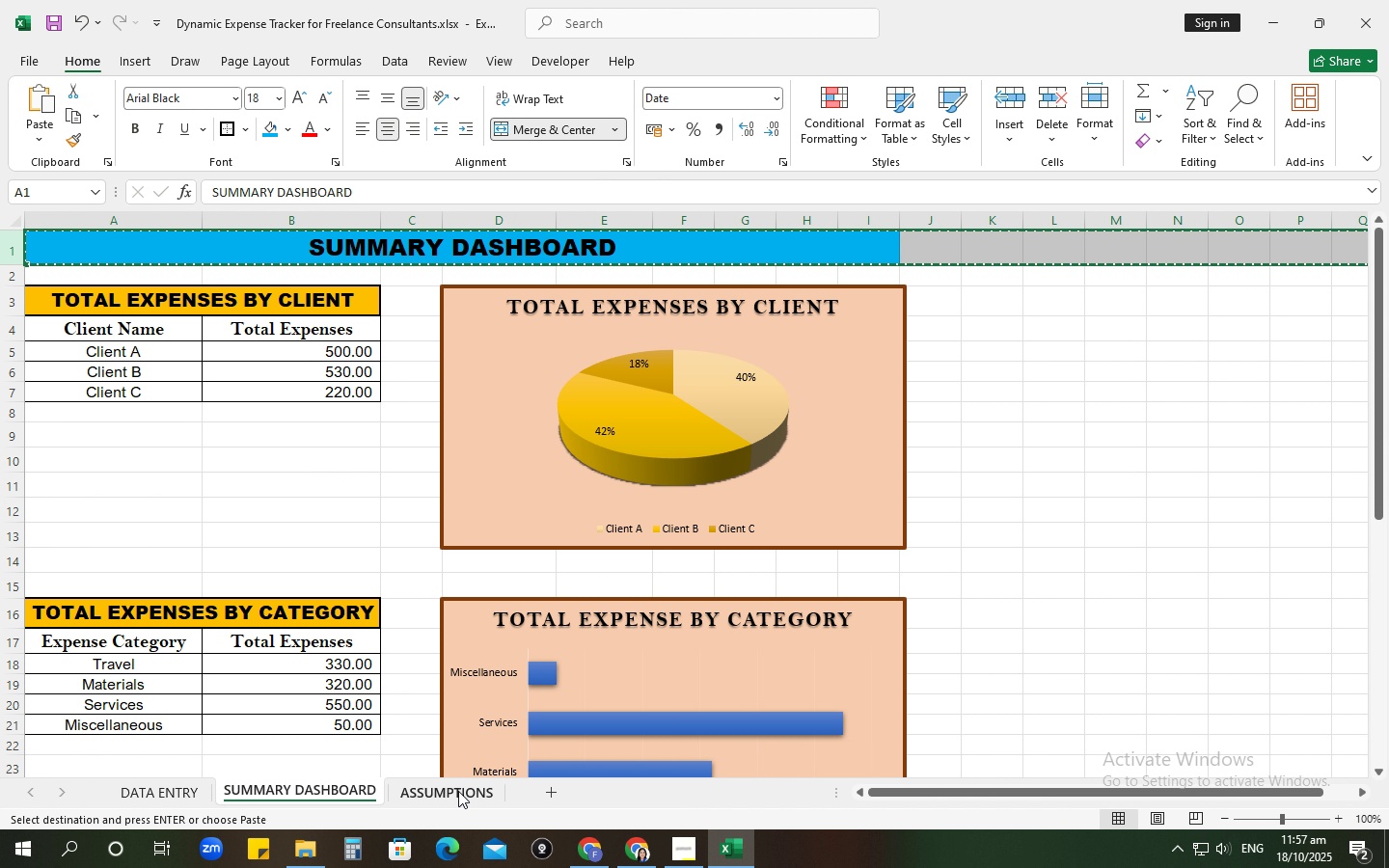 
left_click([458, 791])
 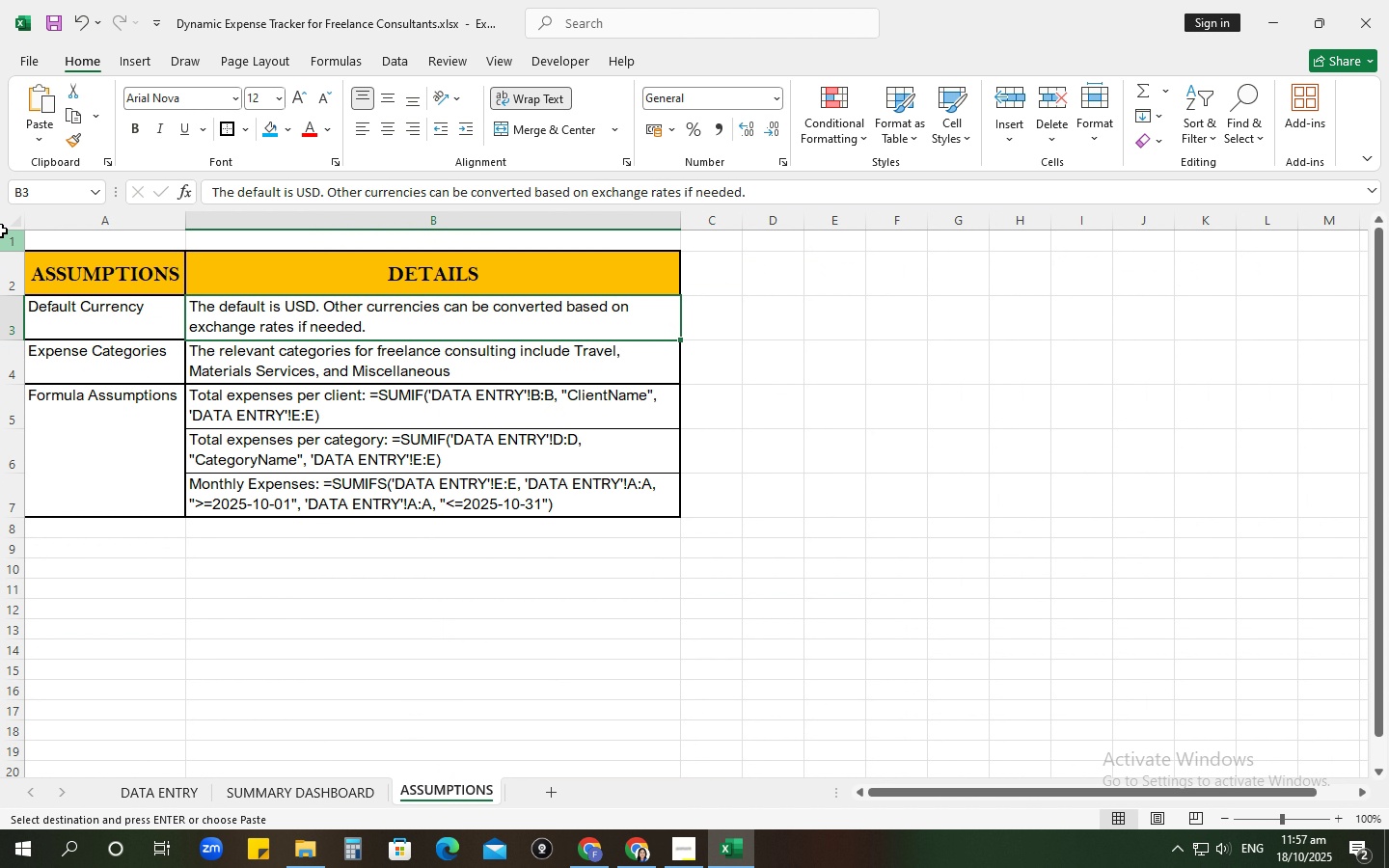 
left_click([0, 231])
 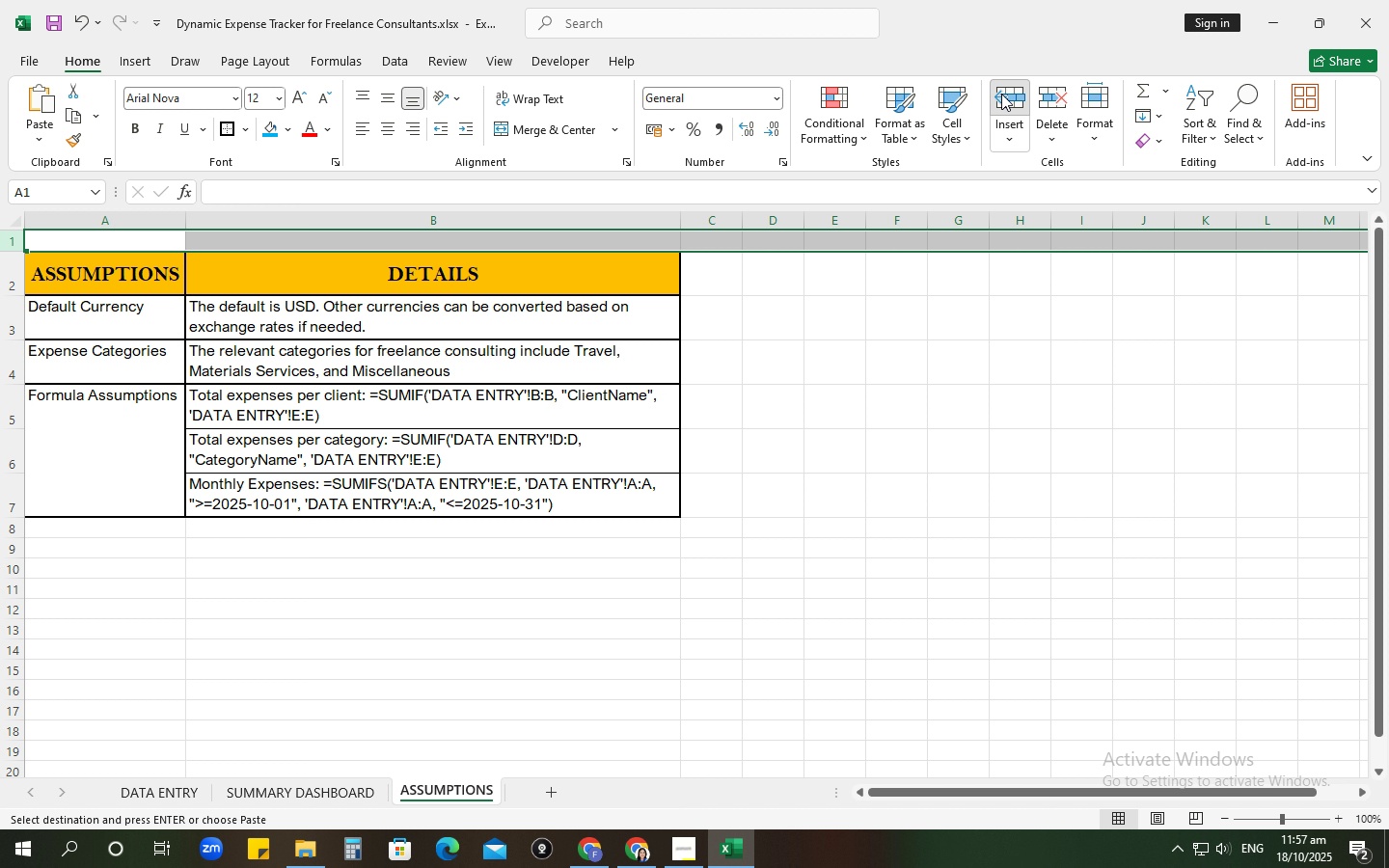 
left_click([1001, 94])
 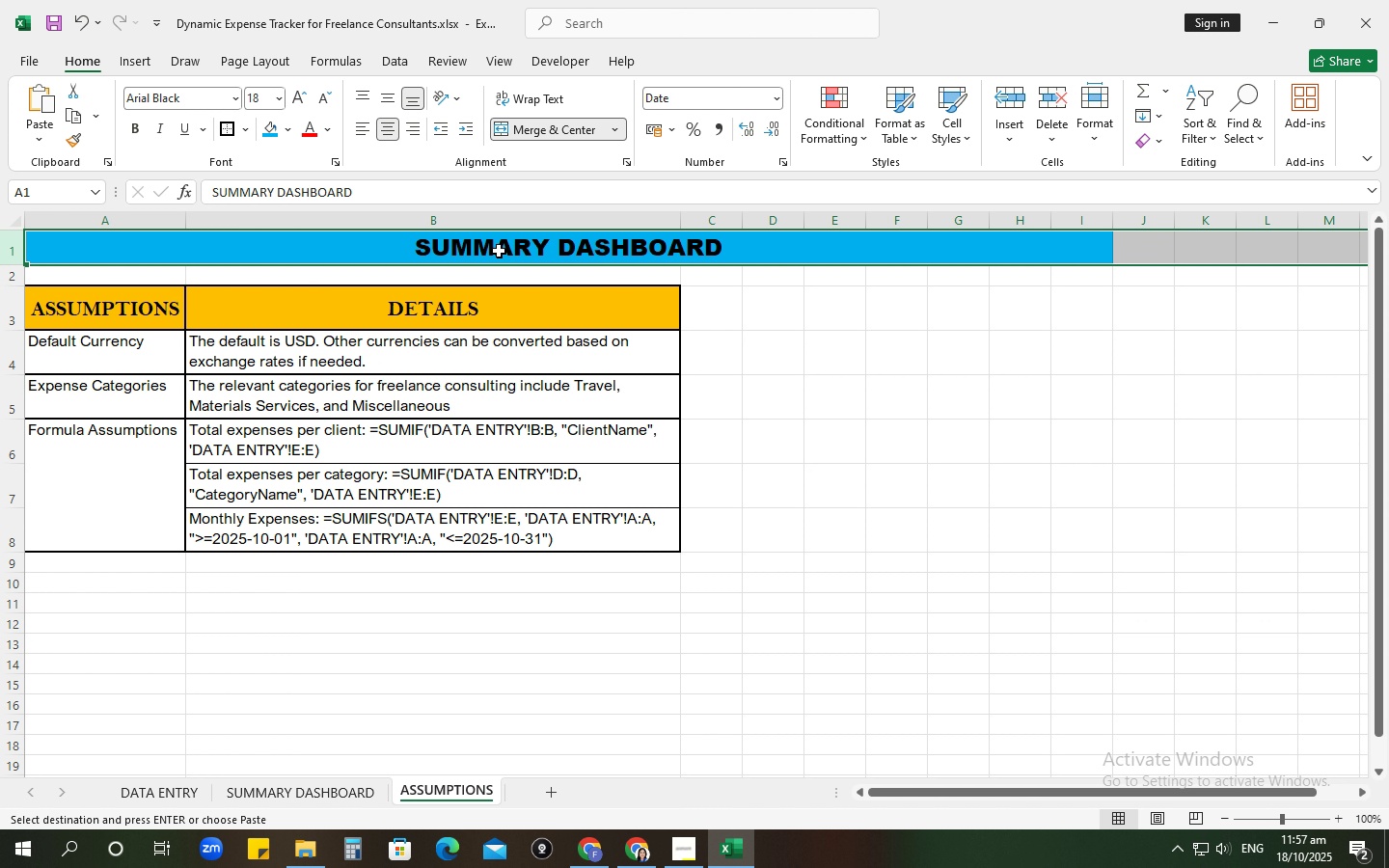 
left_click([499, 251])
 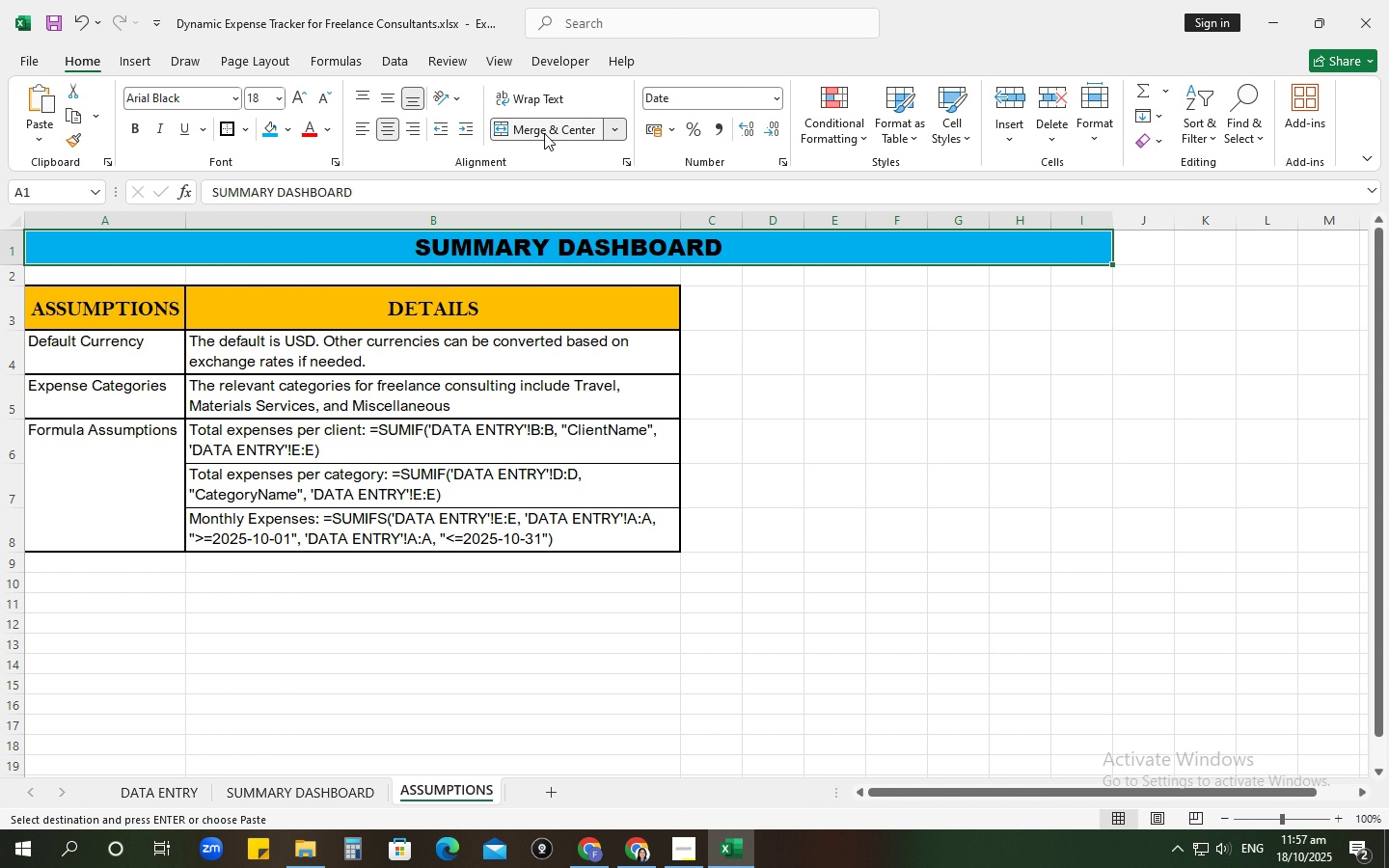 
left_click([540, 123])
 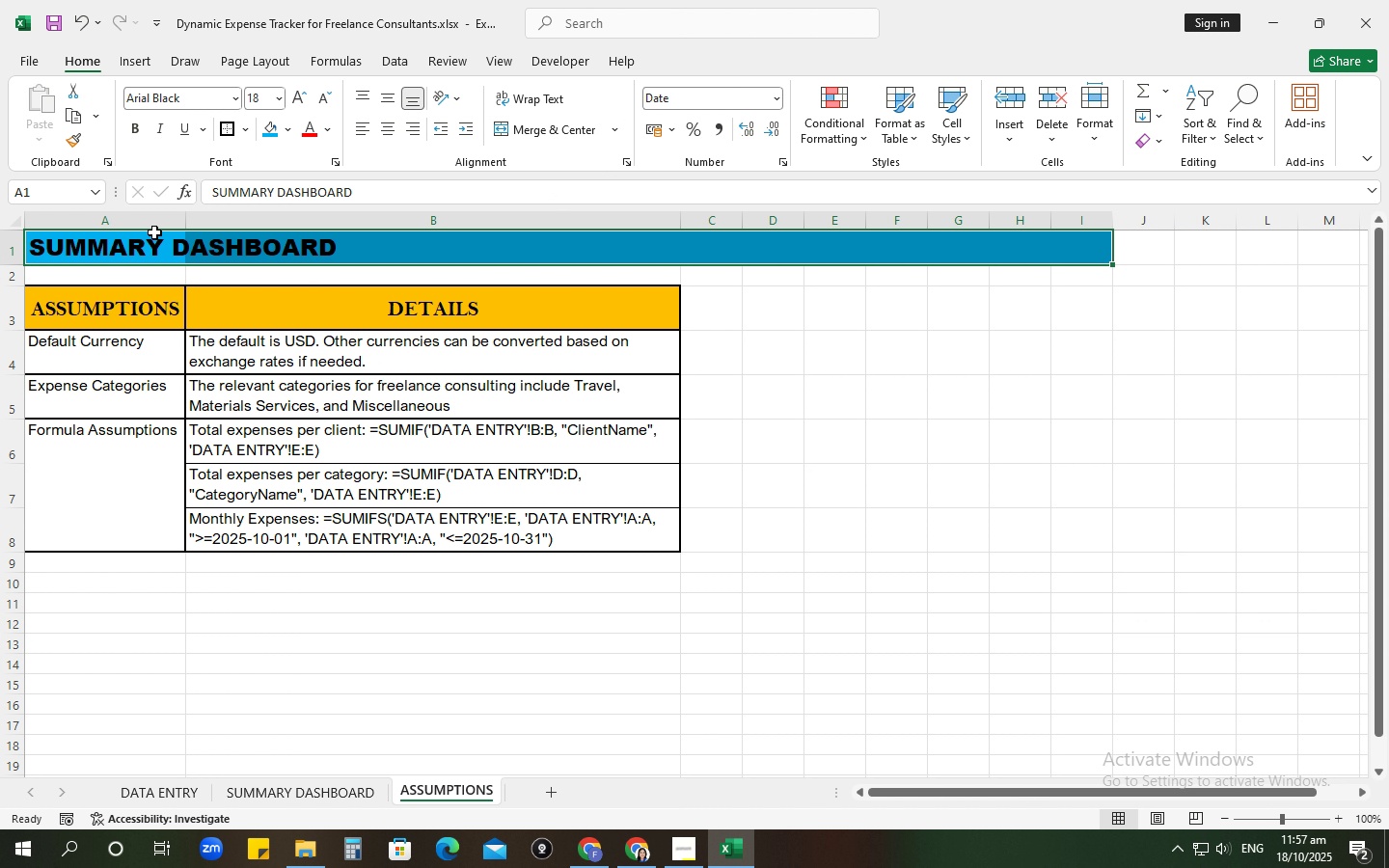 
left_click_drag(start_coordinate=[150, 249], to_coordinate=[494, 249])
 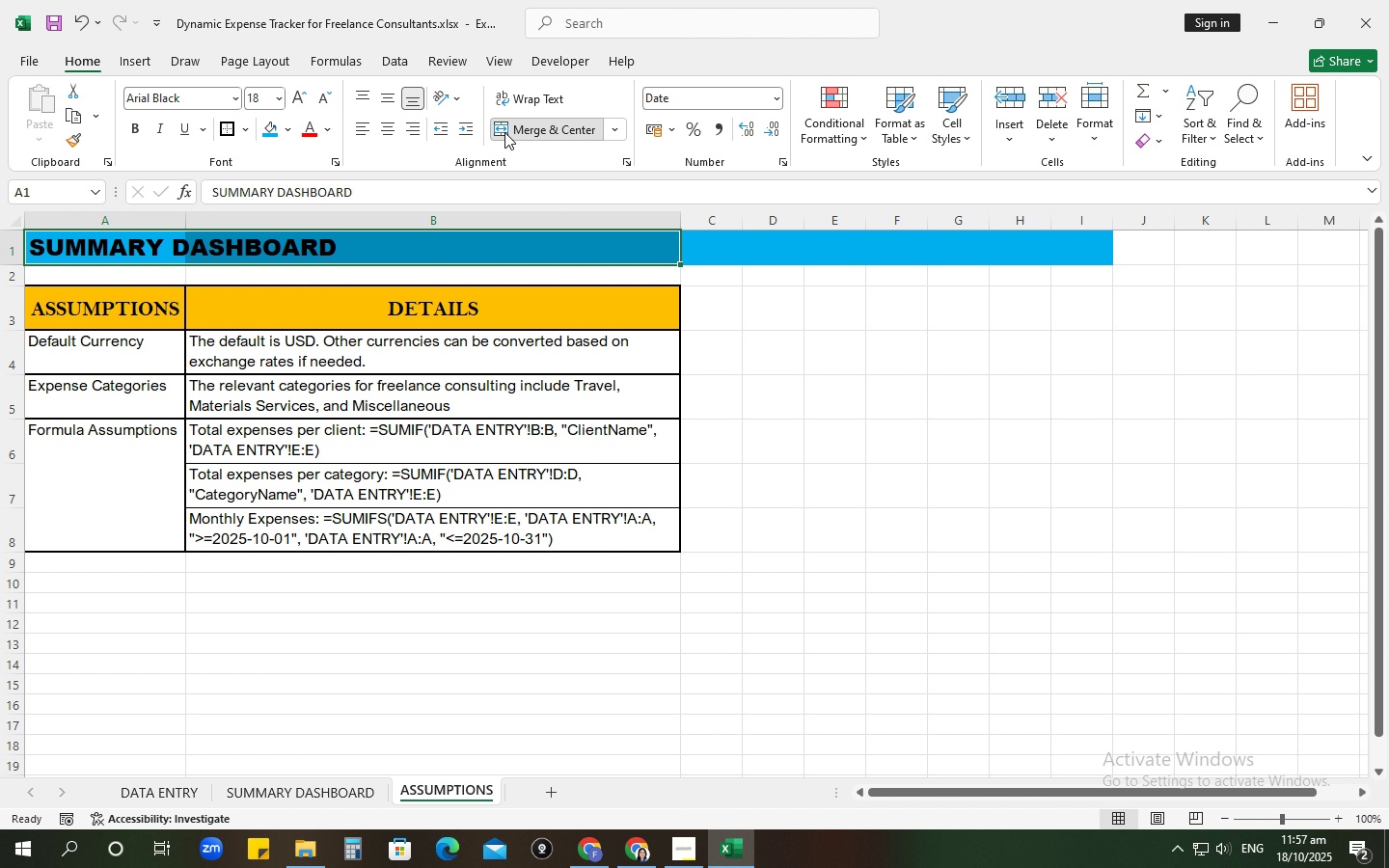 
left_click([504, 132])
 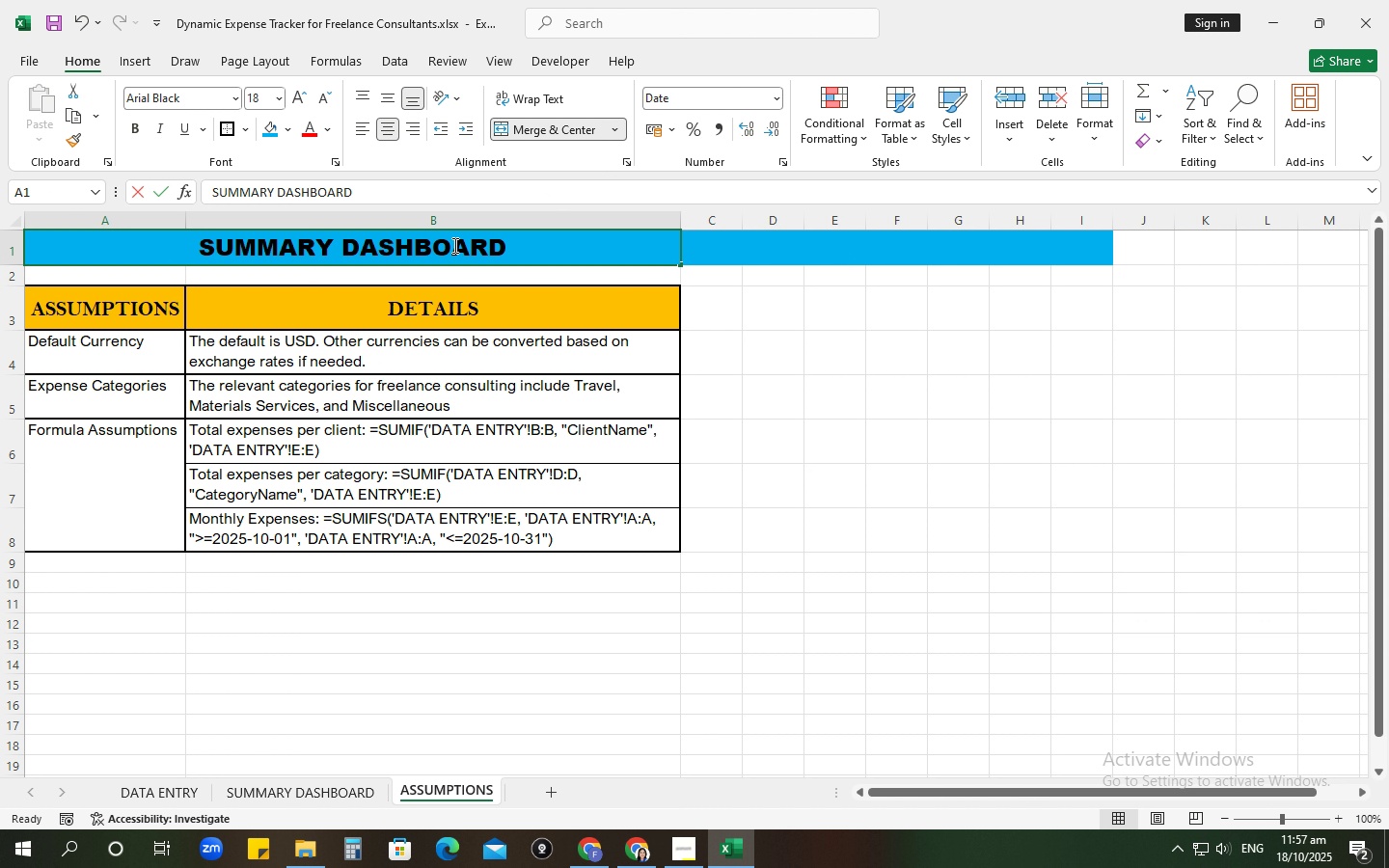 
type(DOCUMENTED ASSUMPTIONS)
 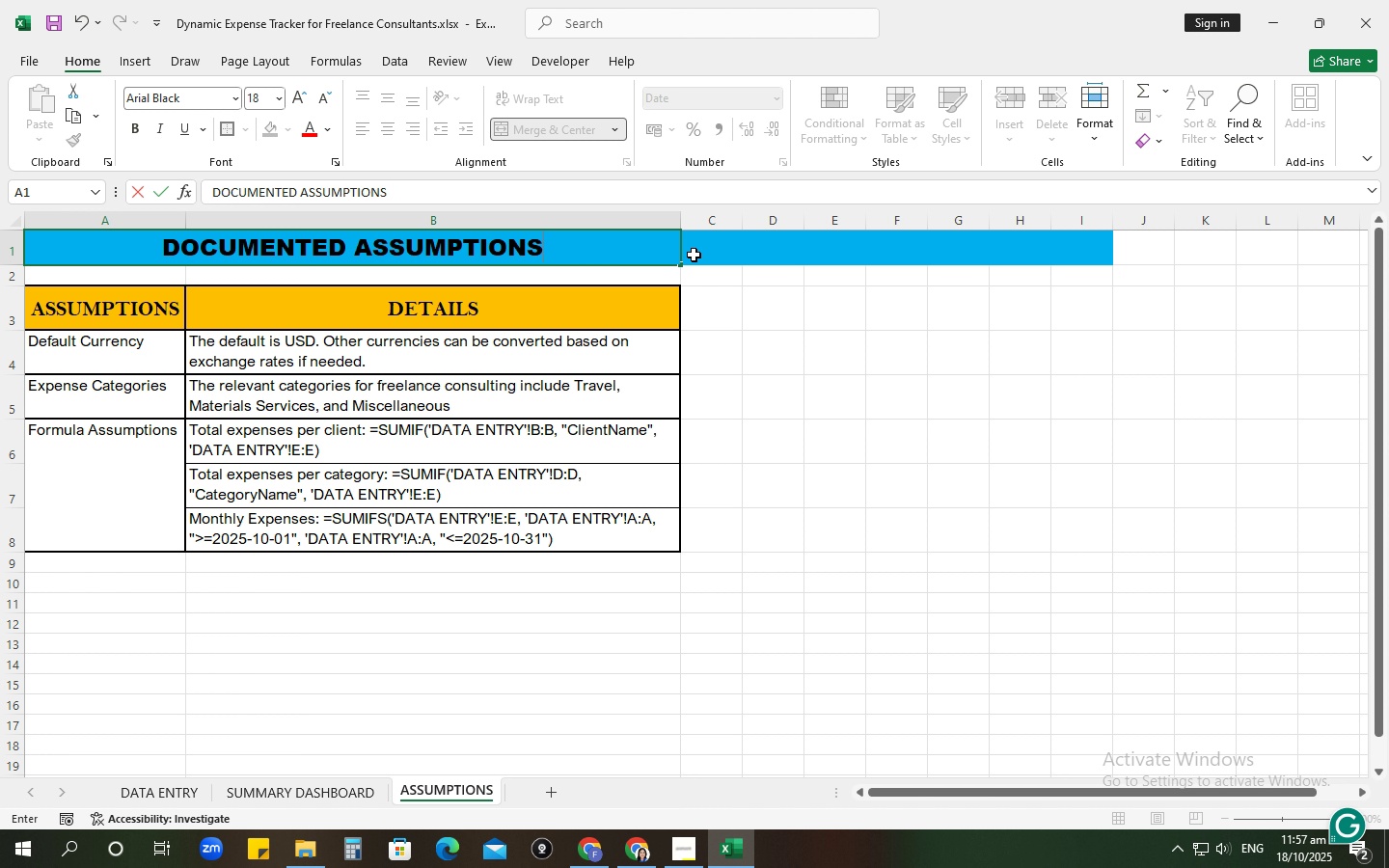 
left_click_drag(start_coordinate=[711, 245], to_coordinate=[1336, 248])
 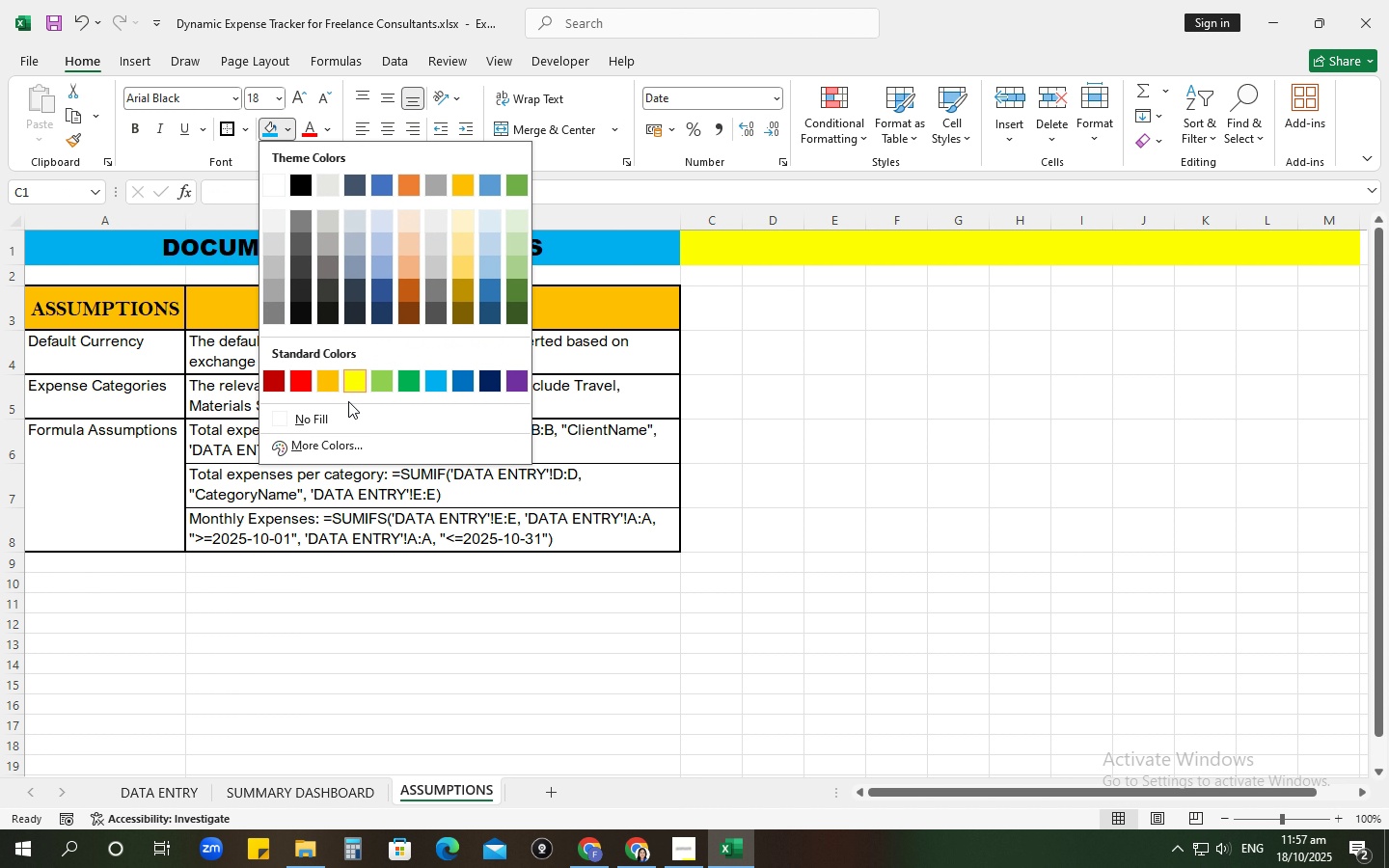 
left_click([340, 428])
 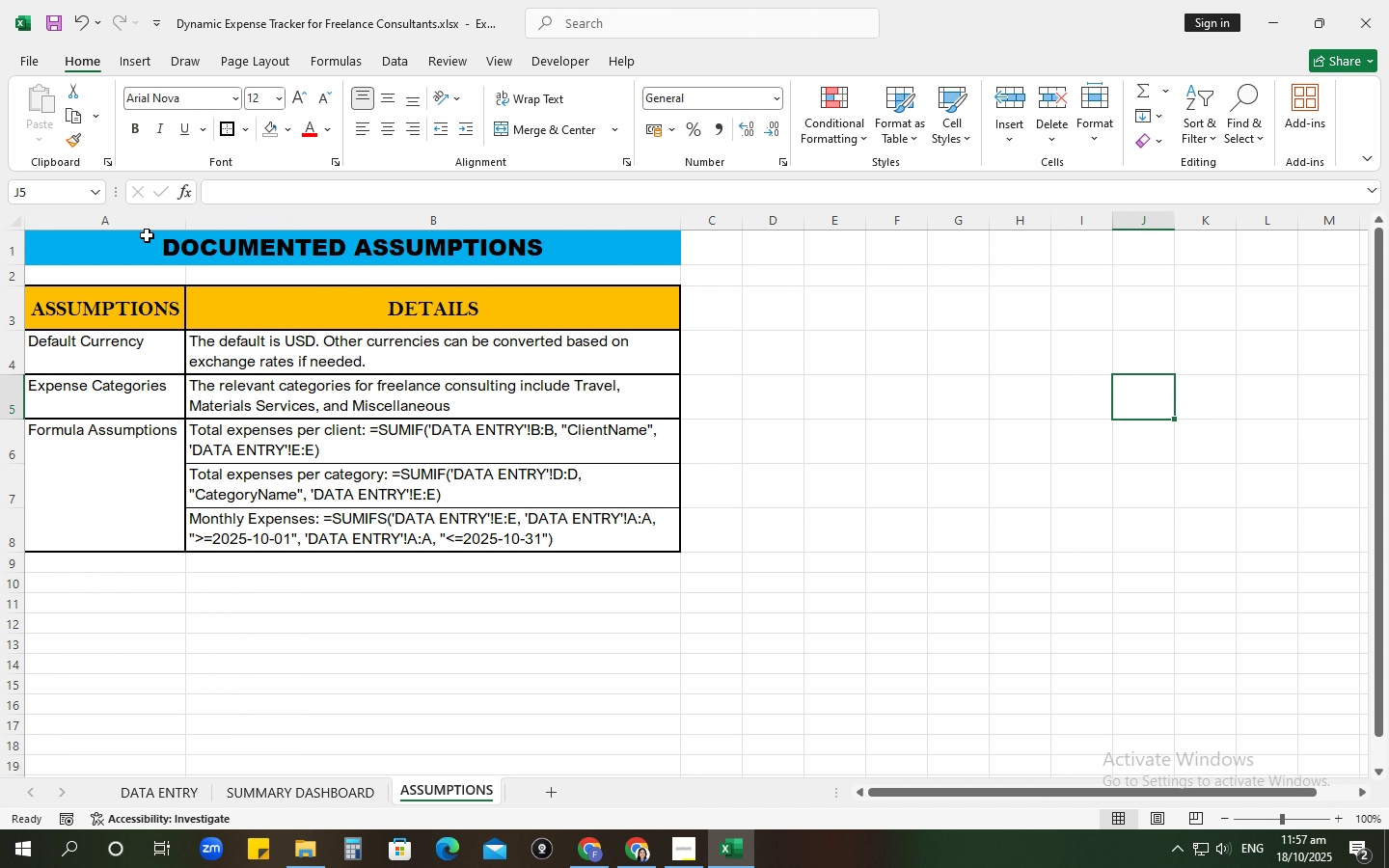 
left_click_drag(start_coordinate=[180, 223], to_coordinate=[273, 225])
 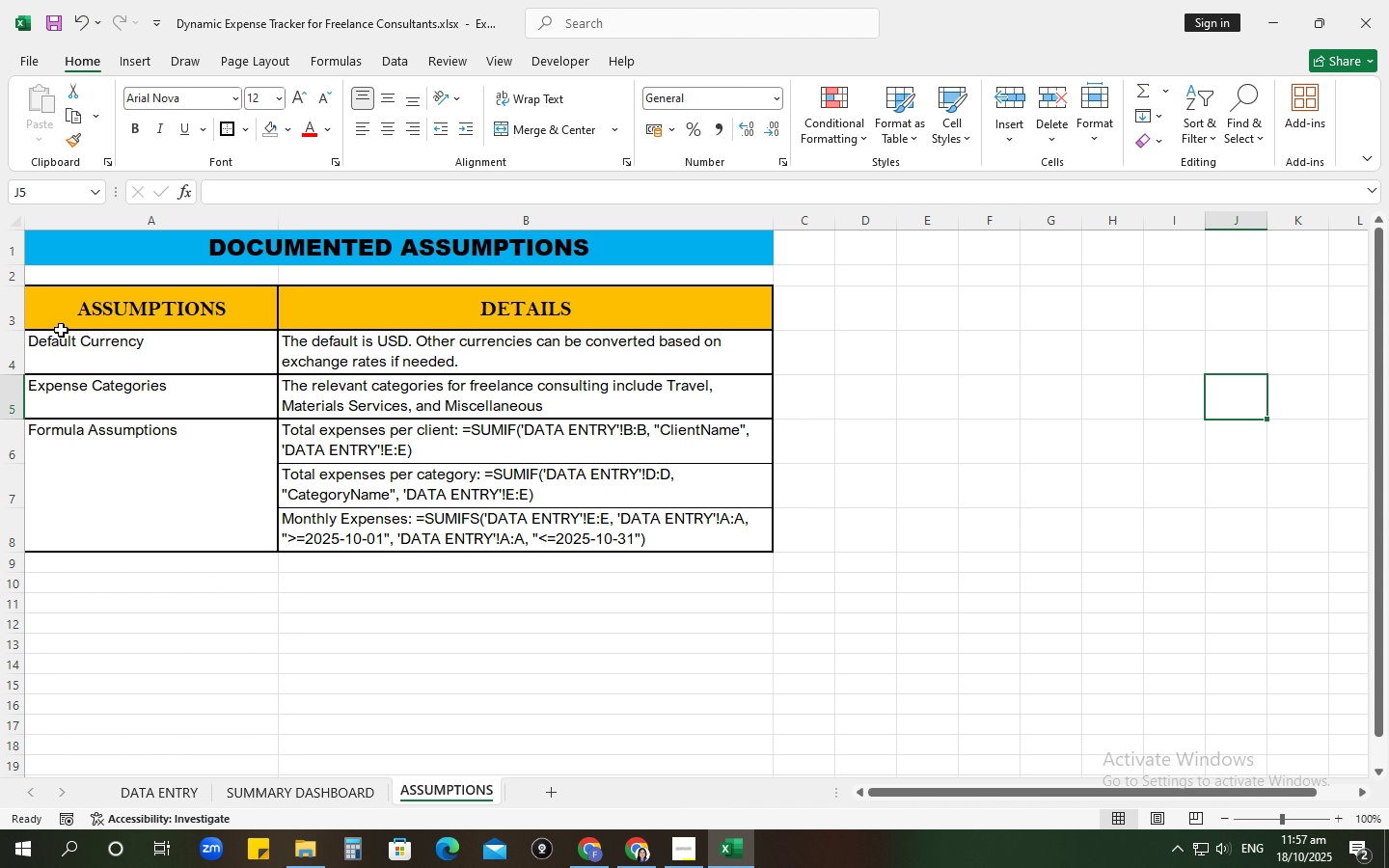 
left_click_drag(start_coordinate=[49, 358], to_coordinate=[49, 444])
 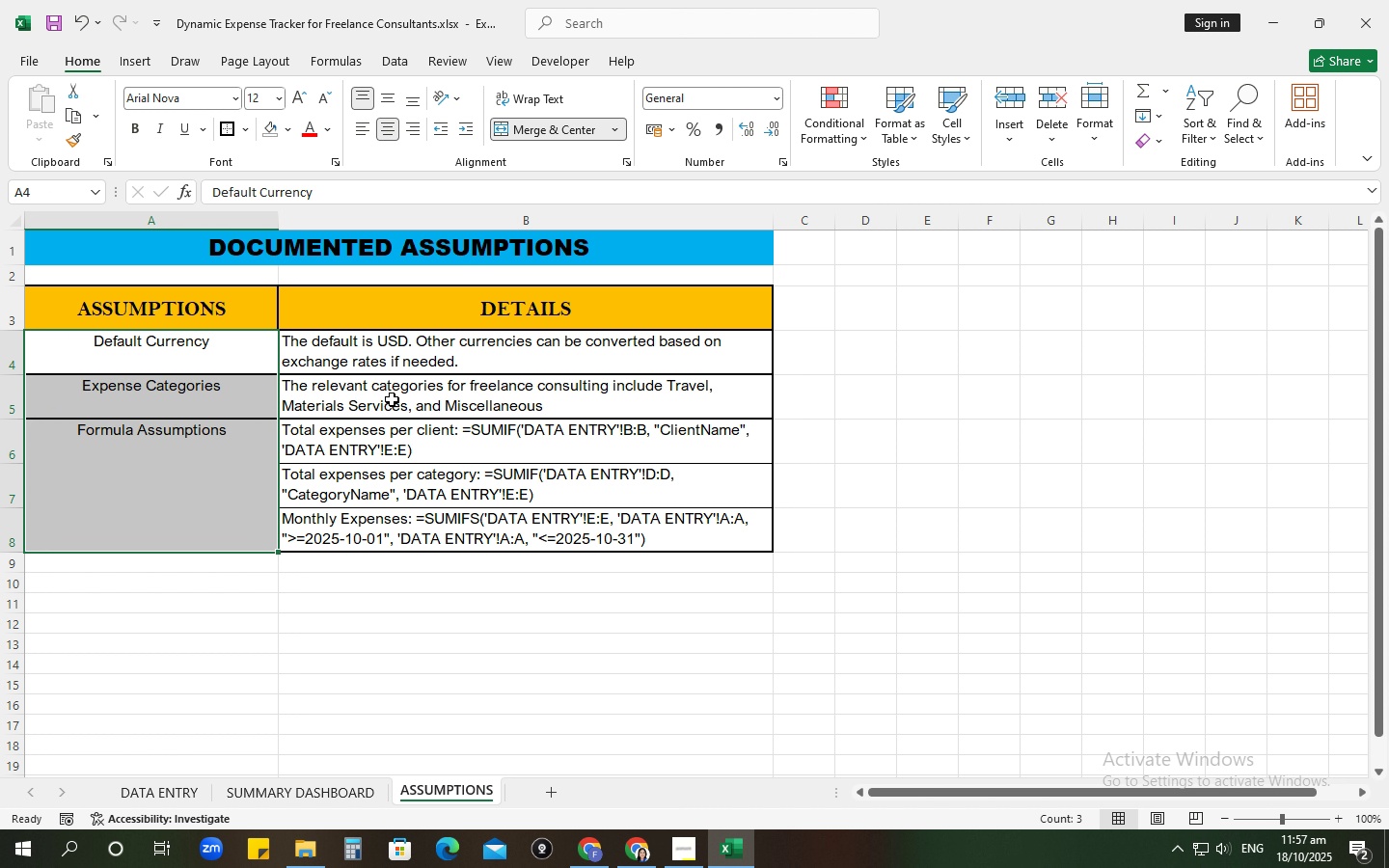 
left_click([493, 328])
 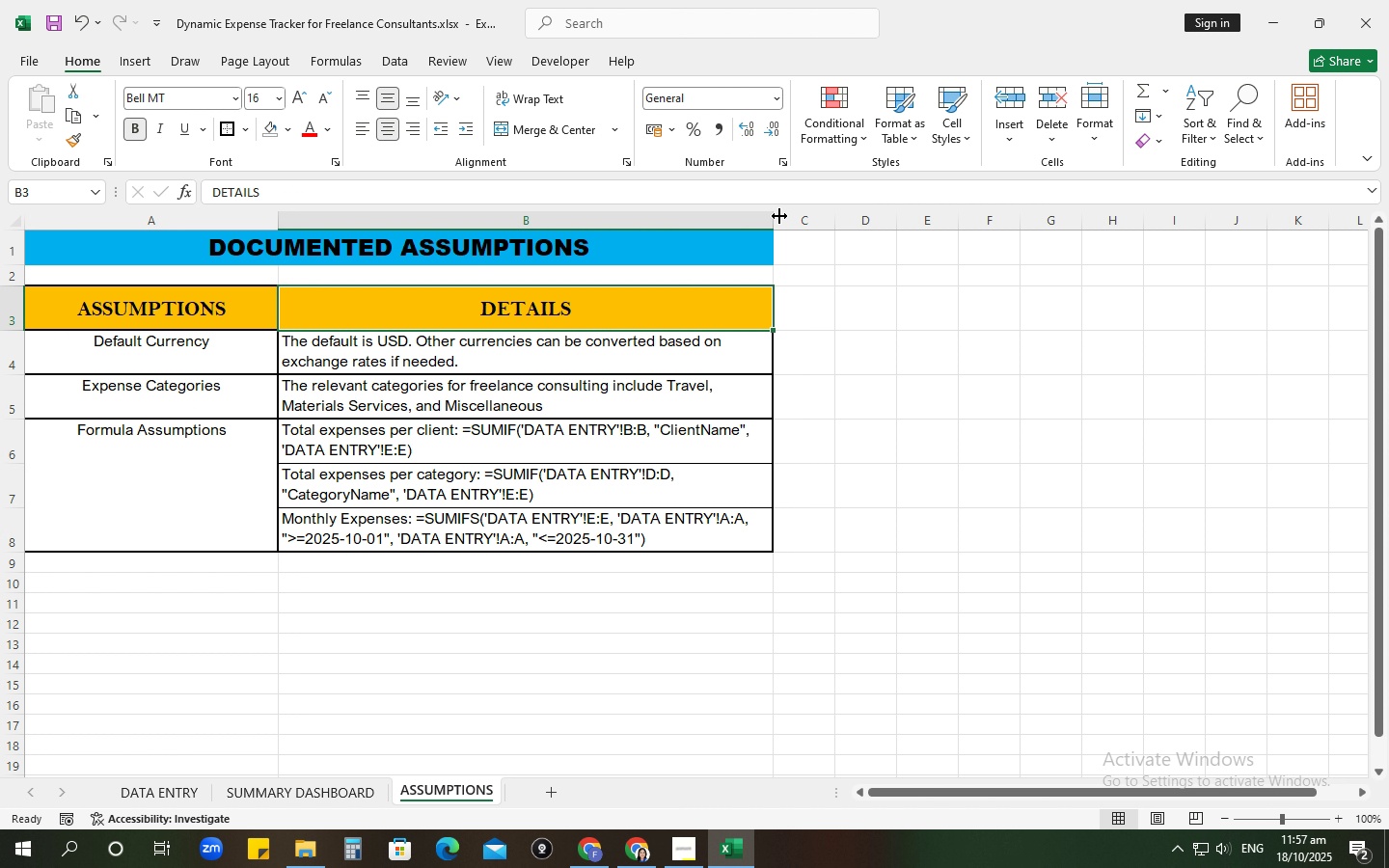 
left_click_drag(start_coordinate=[779, 216], to_coordinate=[879, 234])
 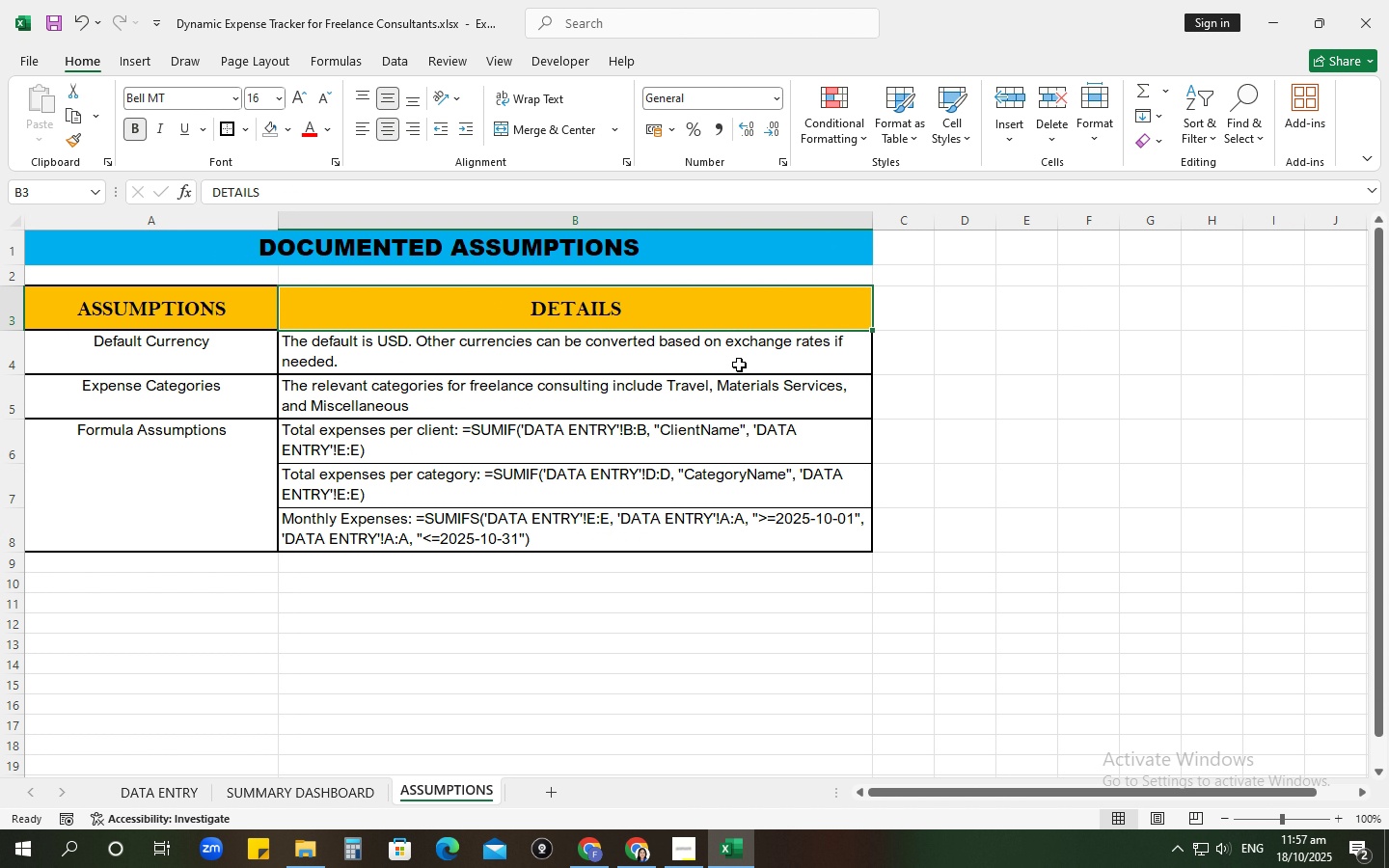 
wait(5.18)
 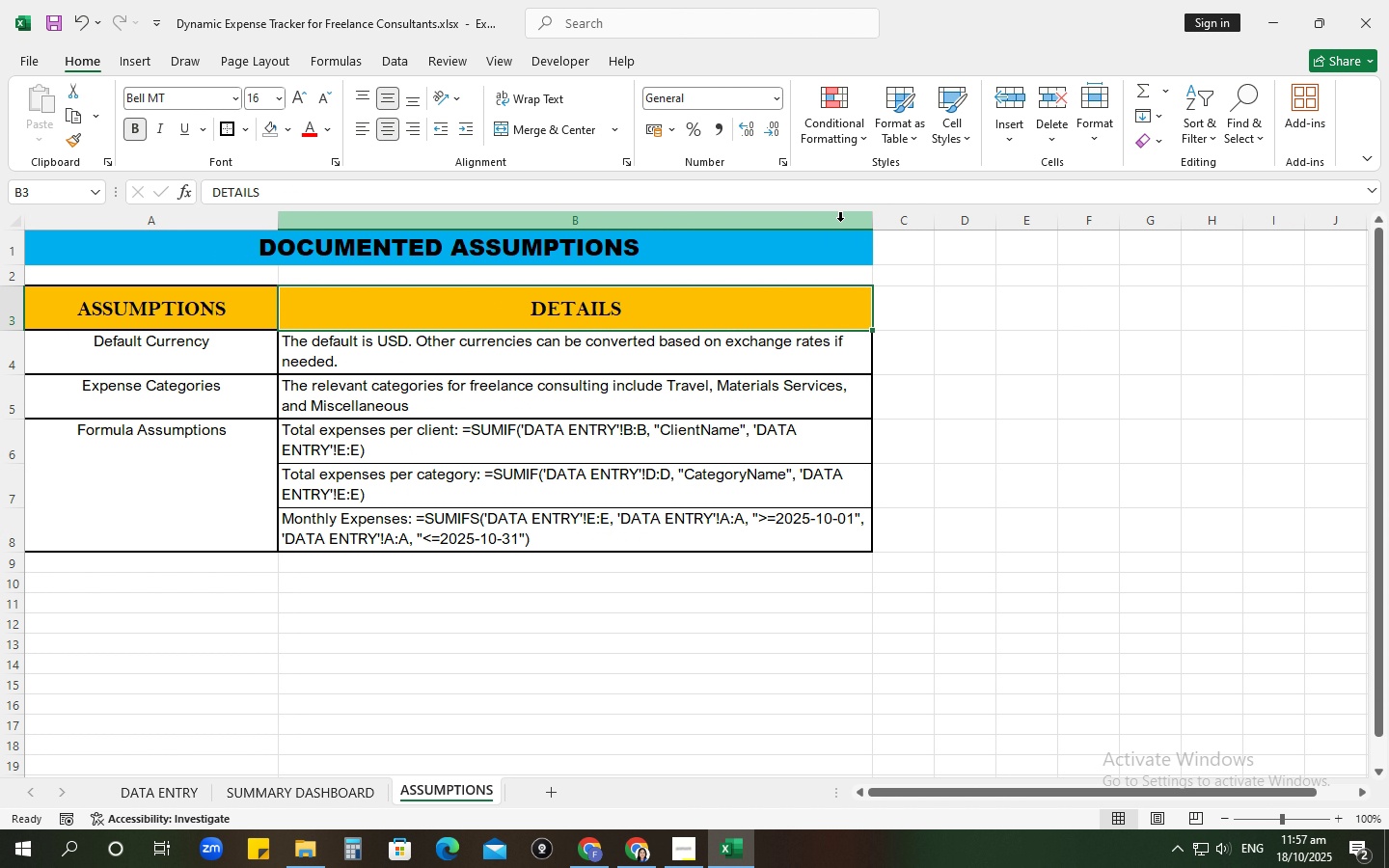 
left_click([688, 852])